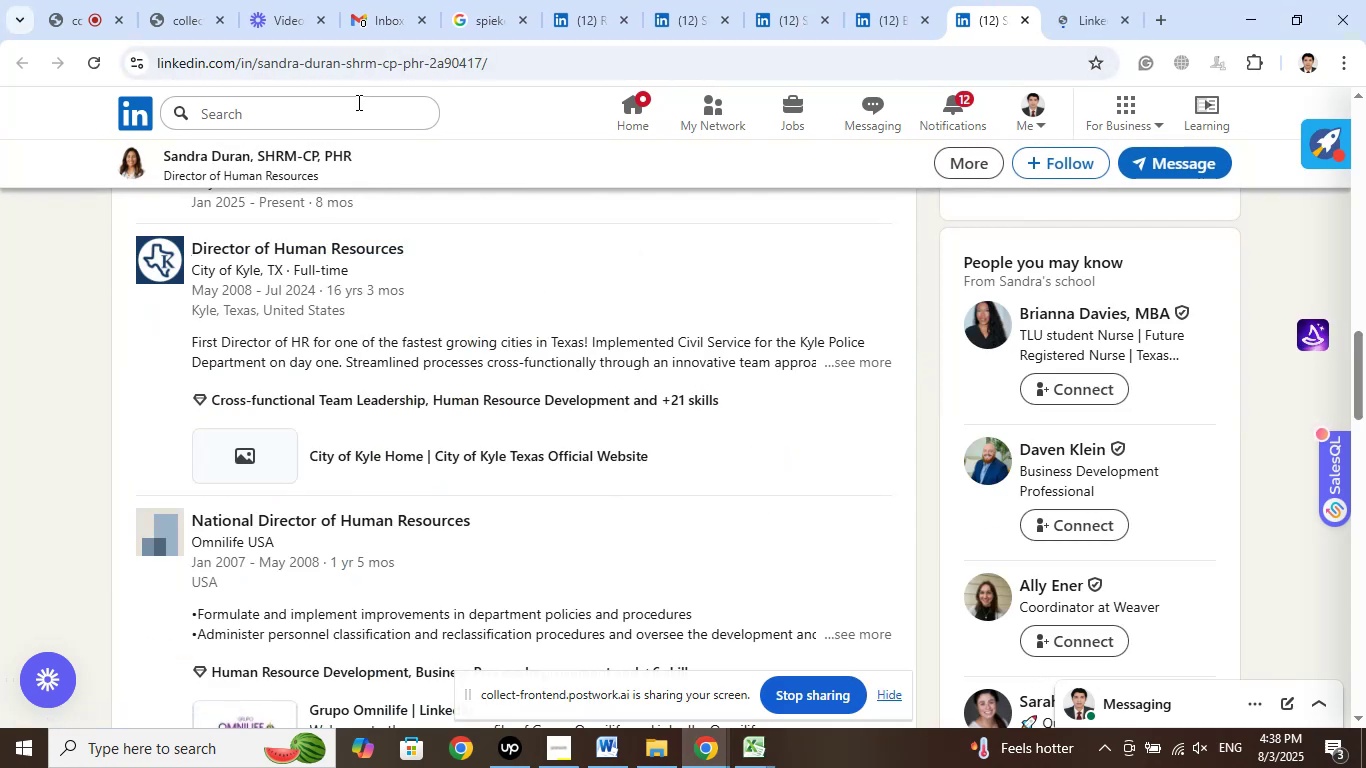 
left_click([417, 66])
 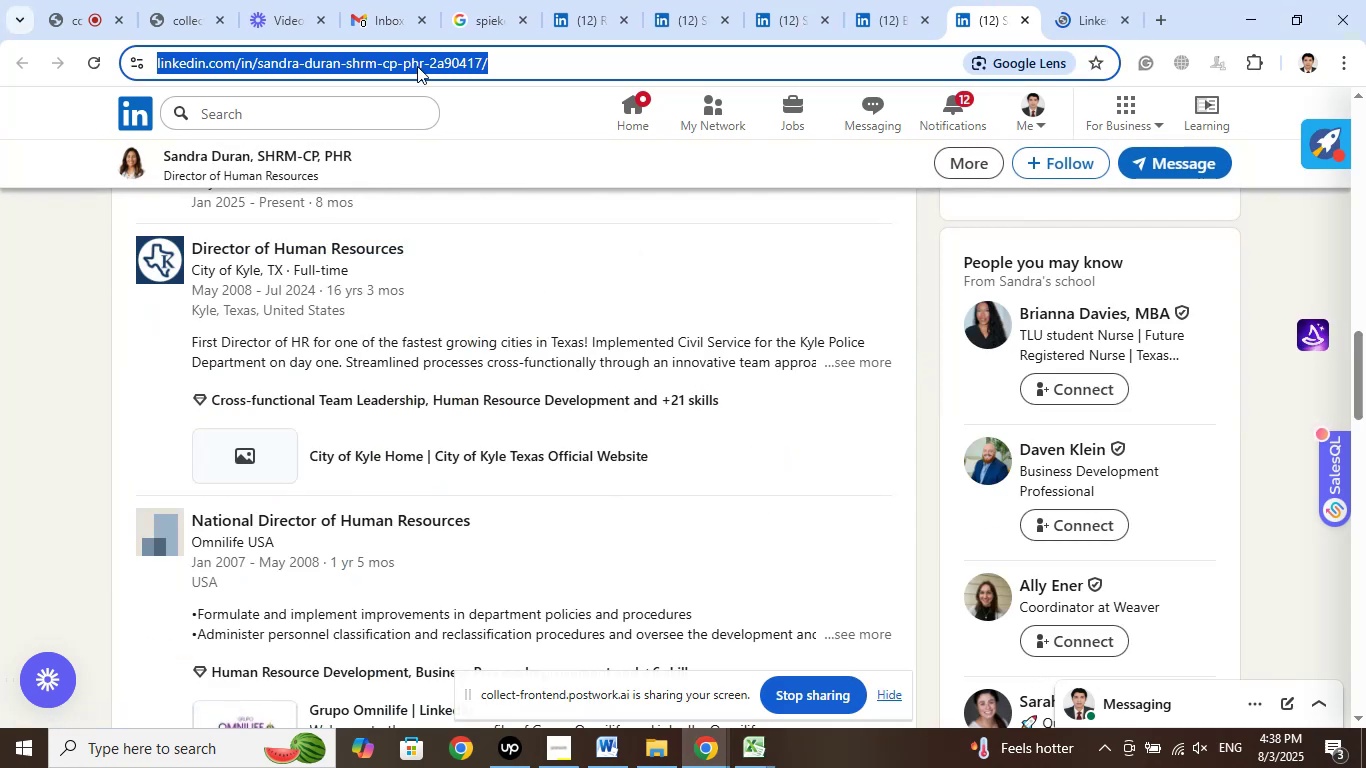 
right_click([417, 66])
 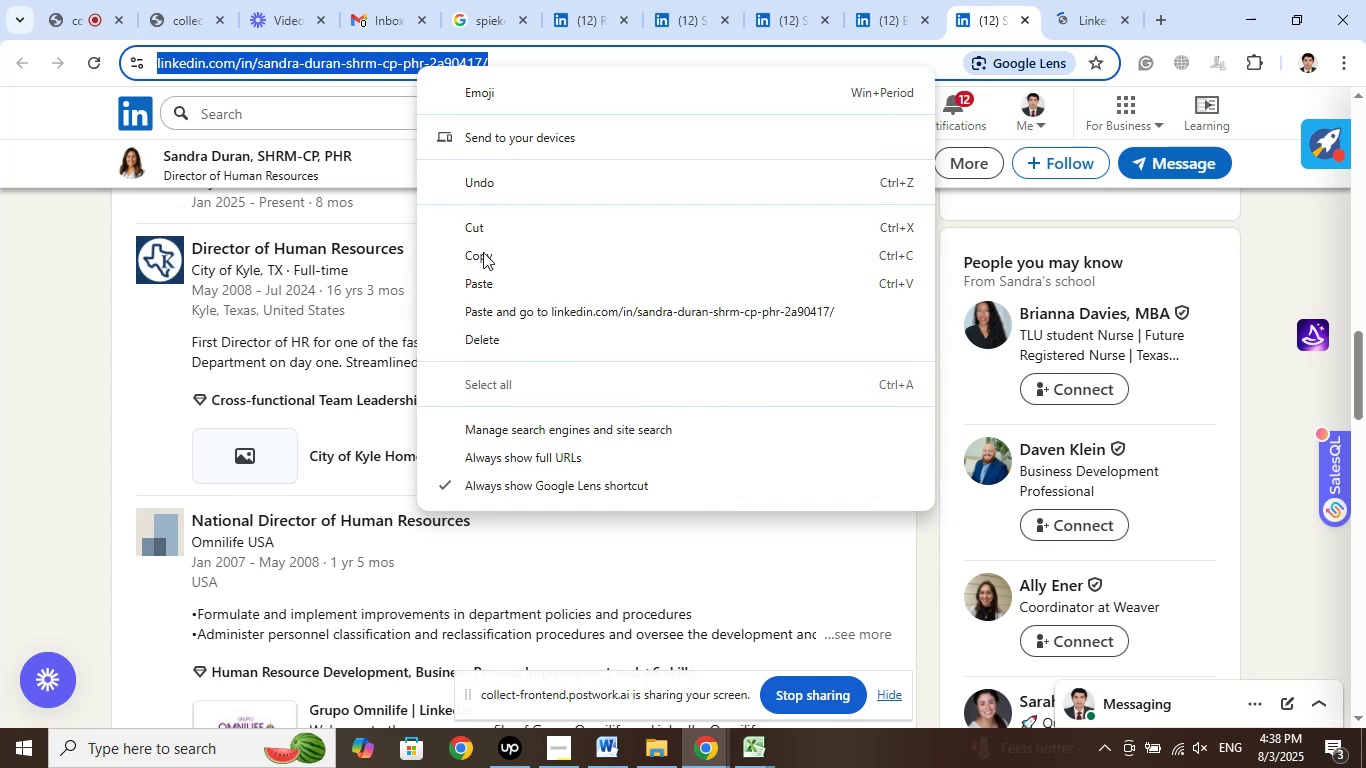 
left_click([482, 250])
 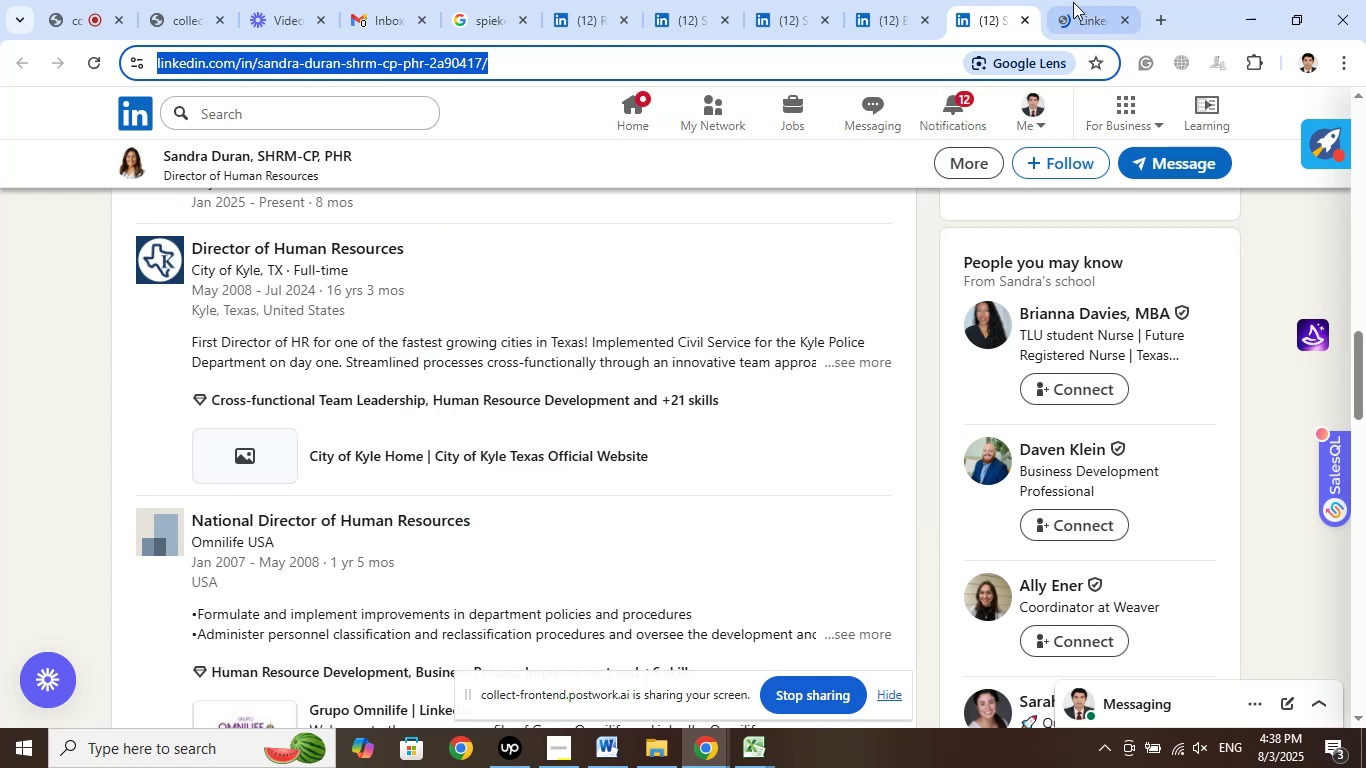 
left_click([1072, 0])
 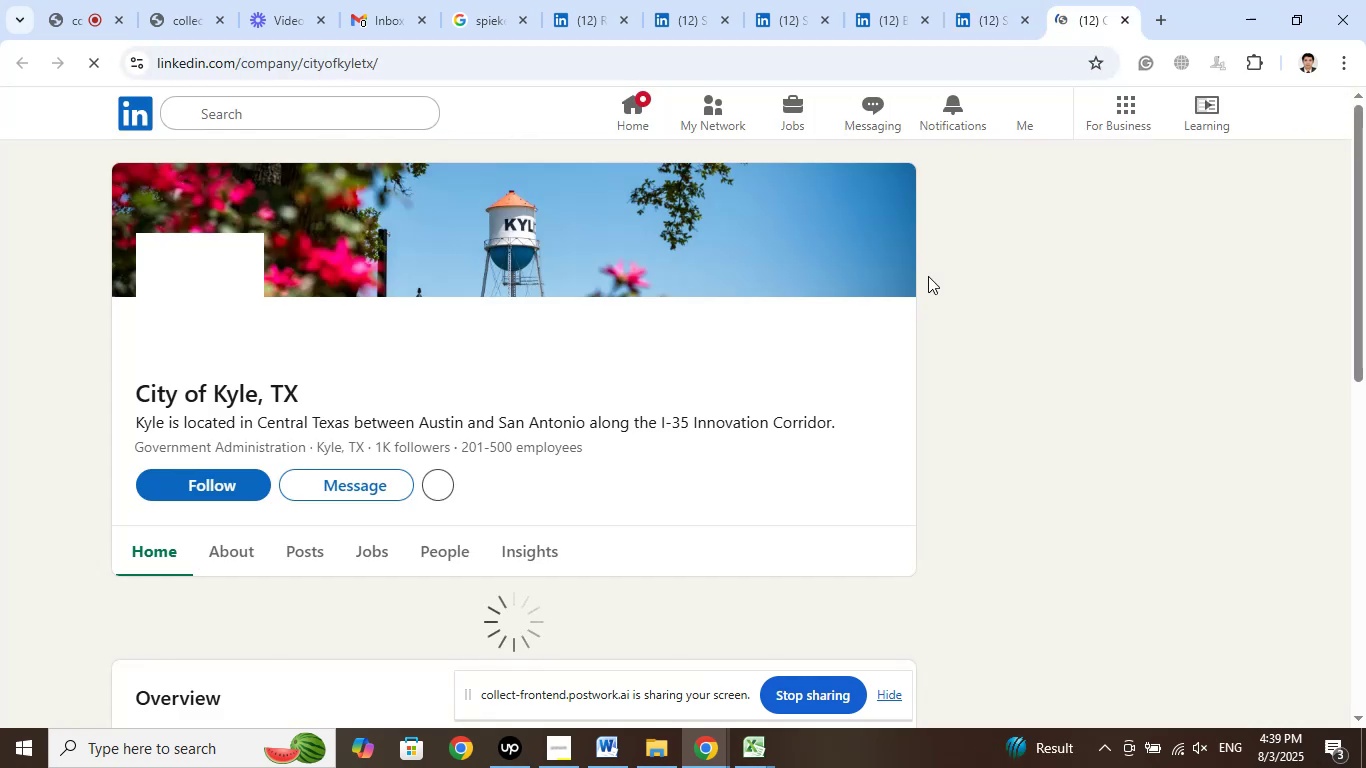 
wait(5.88)
 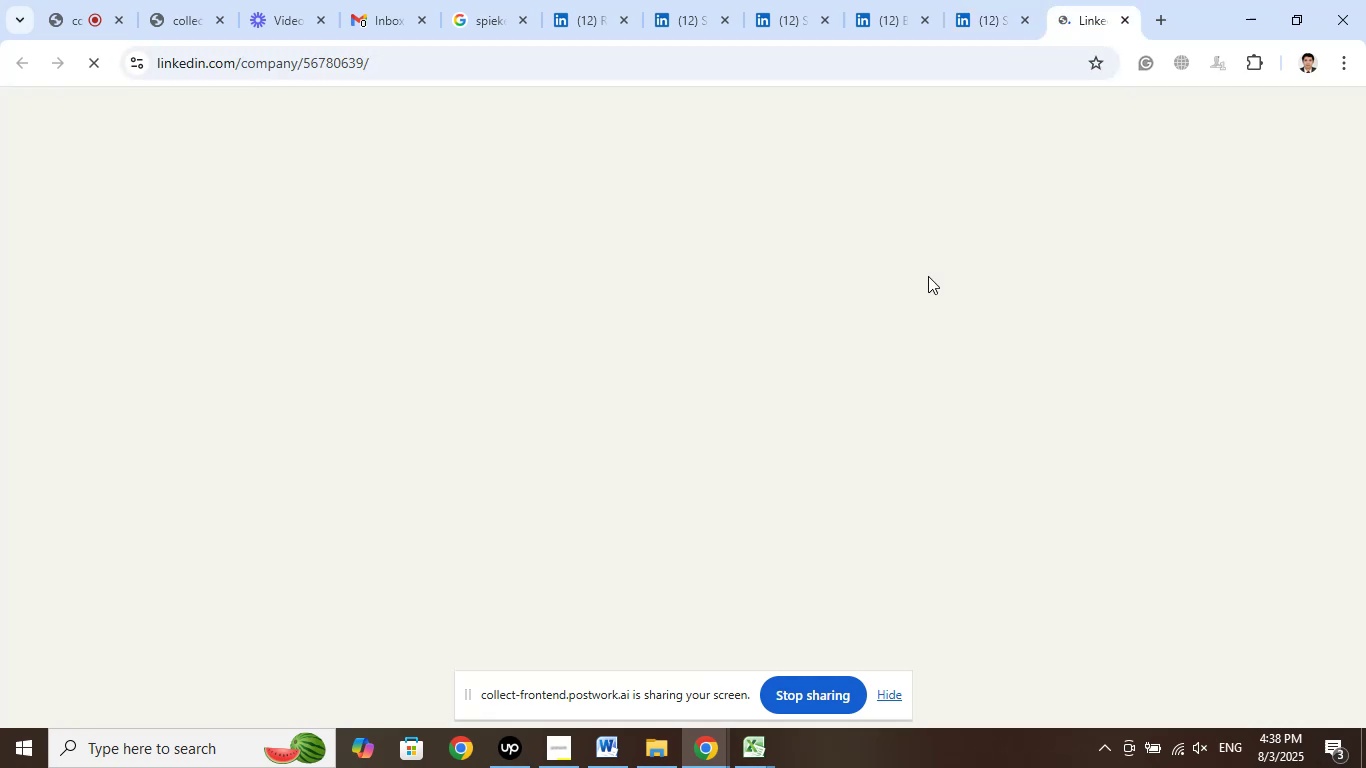 
left_click([994, 0])
 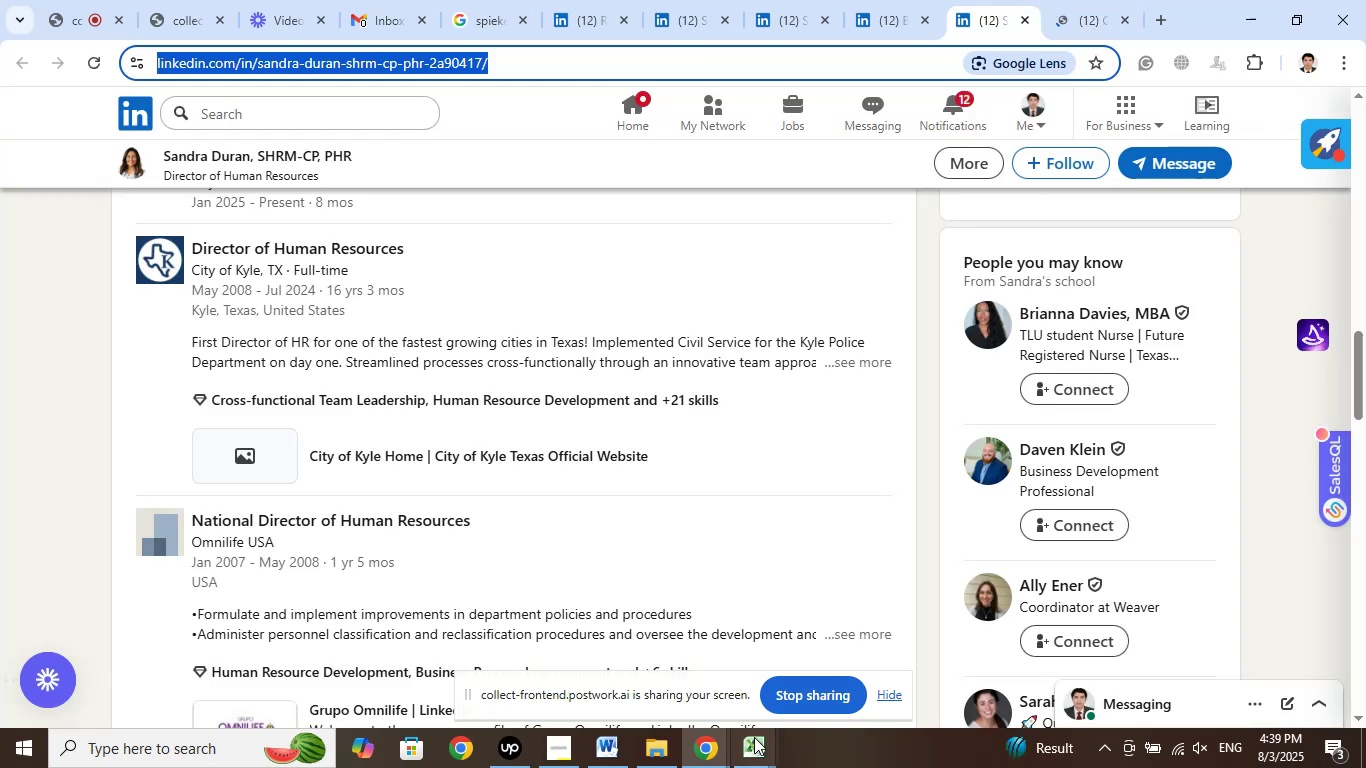 
left_click([747, 744])
 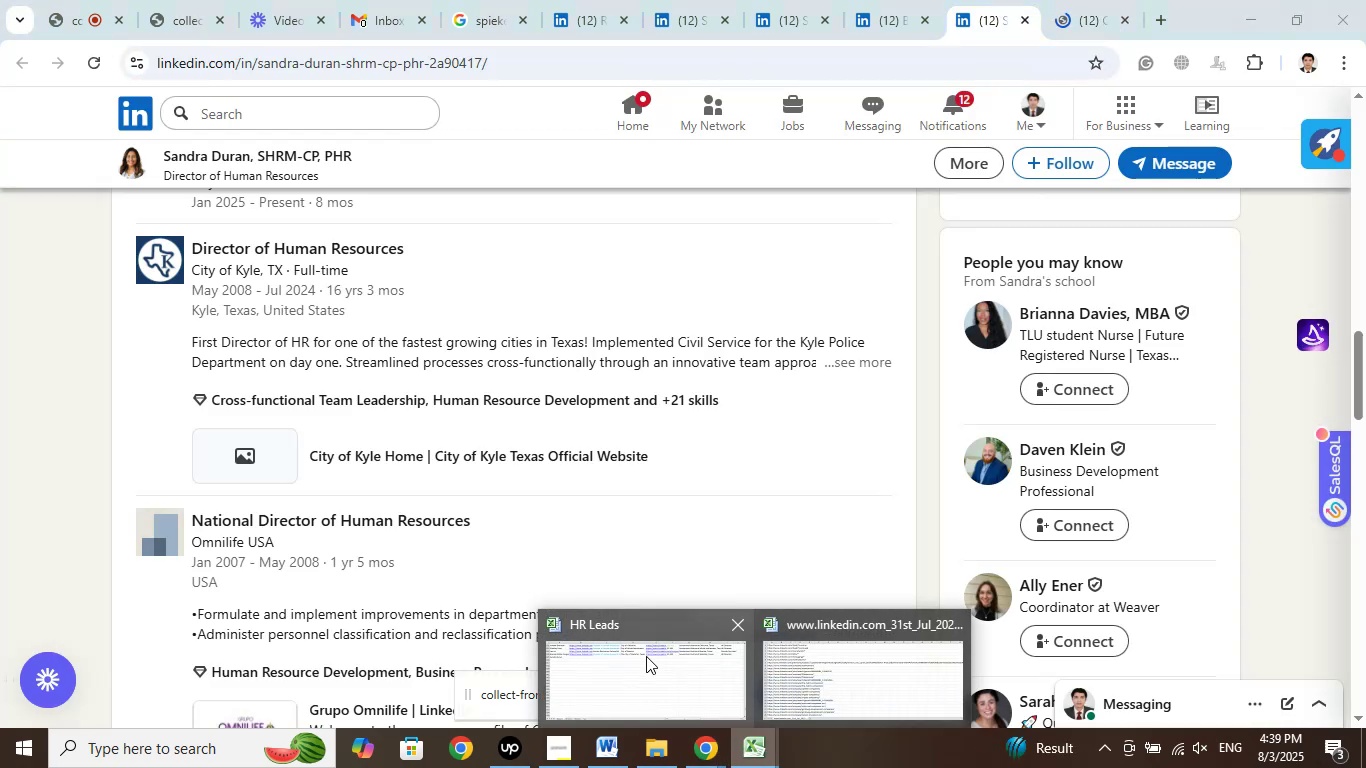 
left_click([646, 656])
 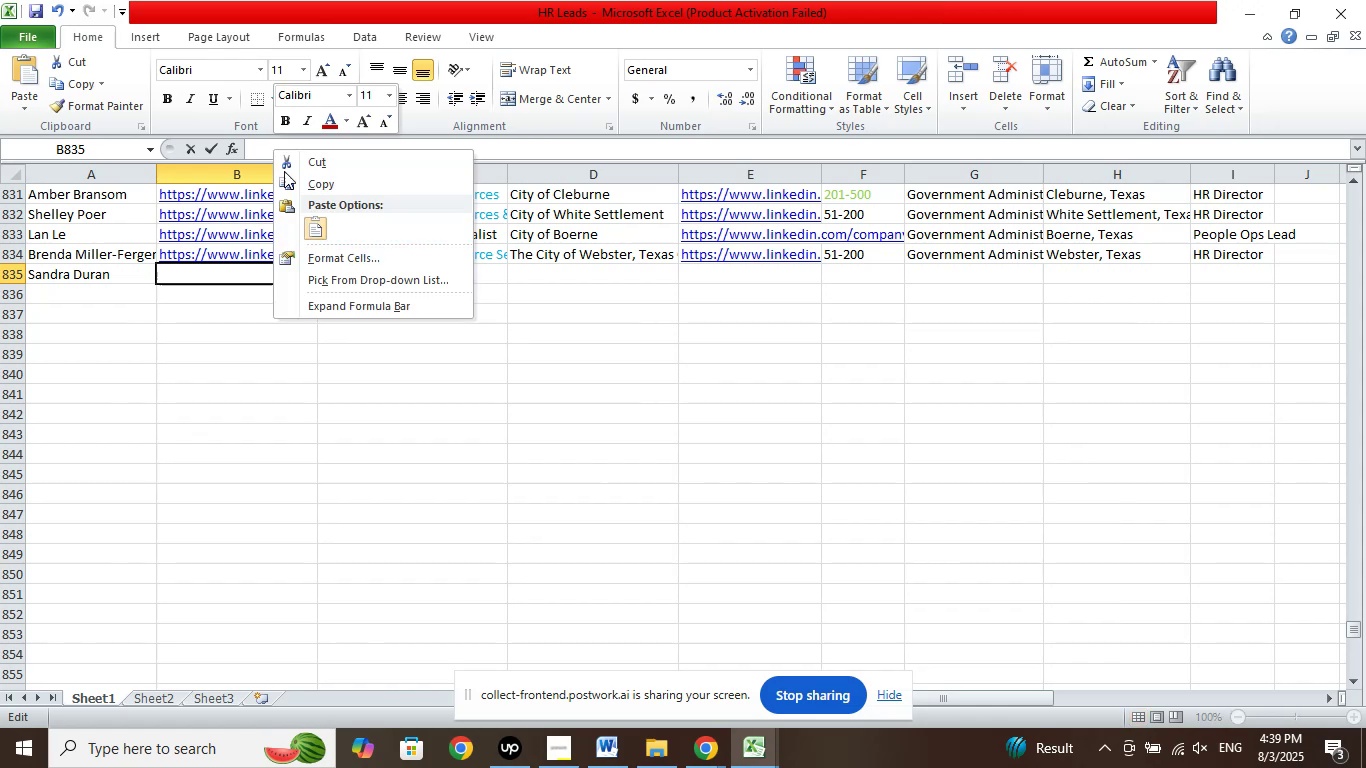 
left_click([311, 229])
 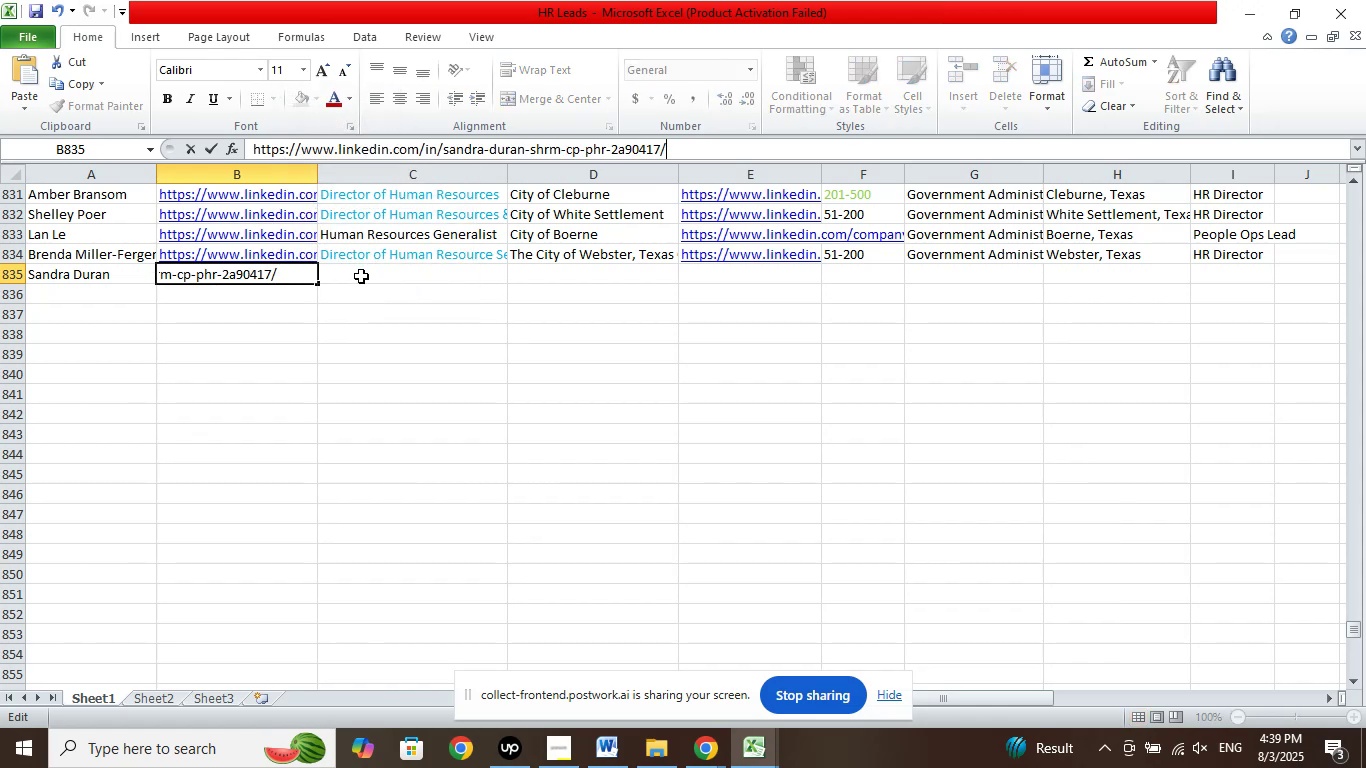 
left_click([361, 276])
 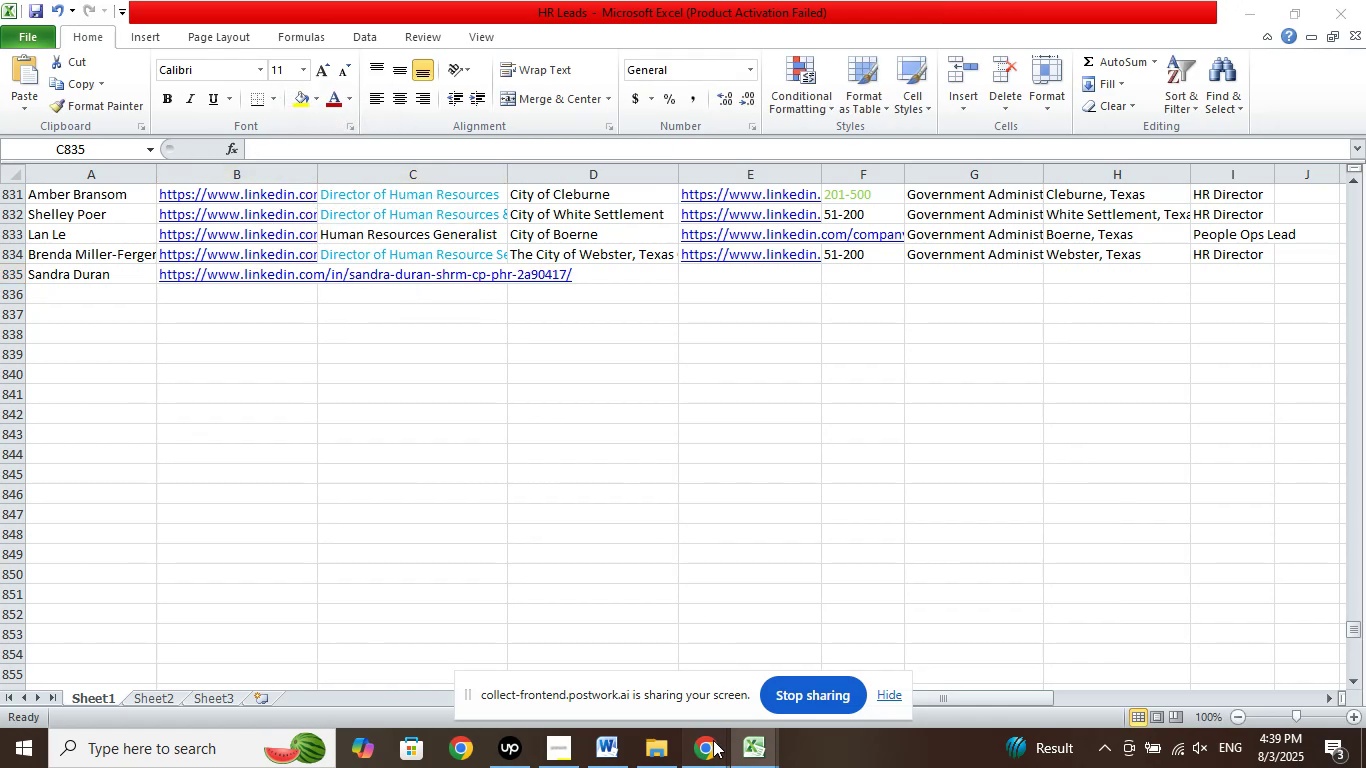 
double_click([619, 667])
 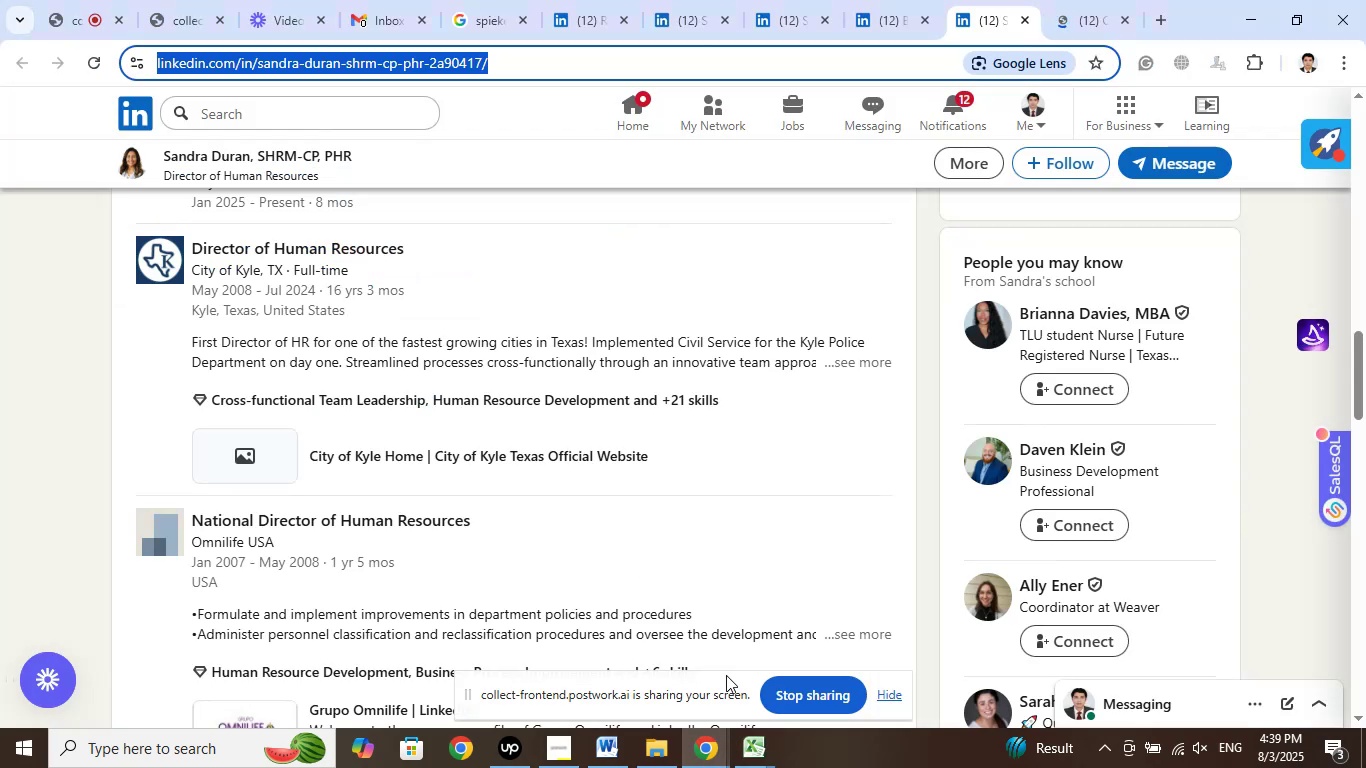 
left_click([767, 744])
 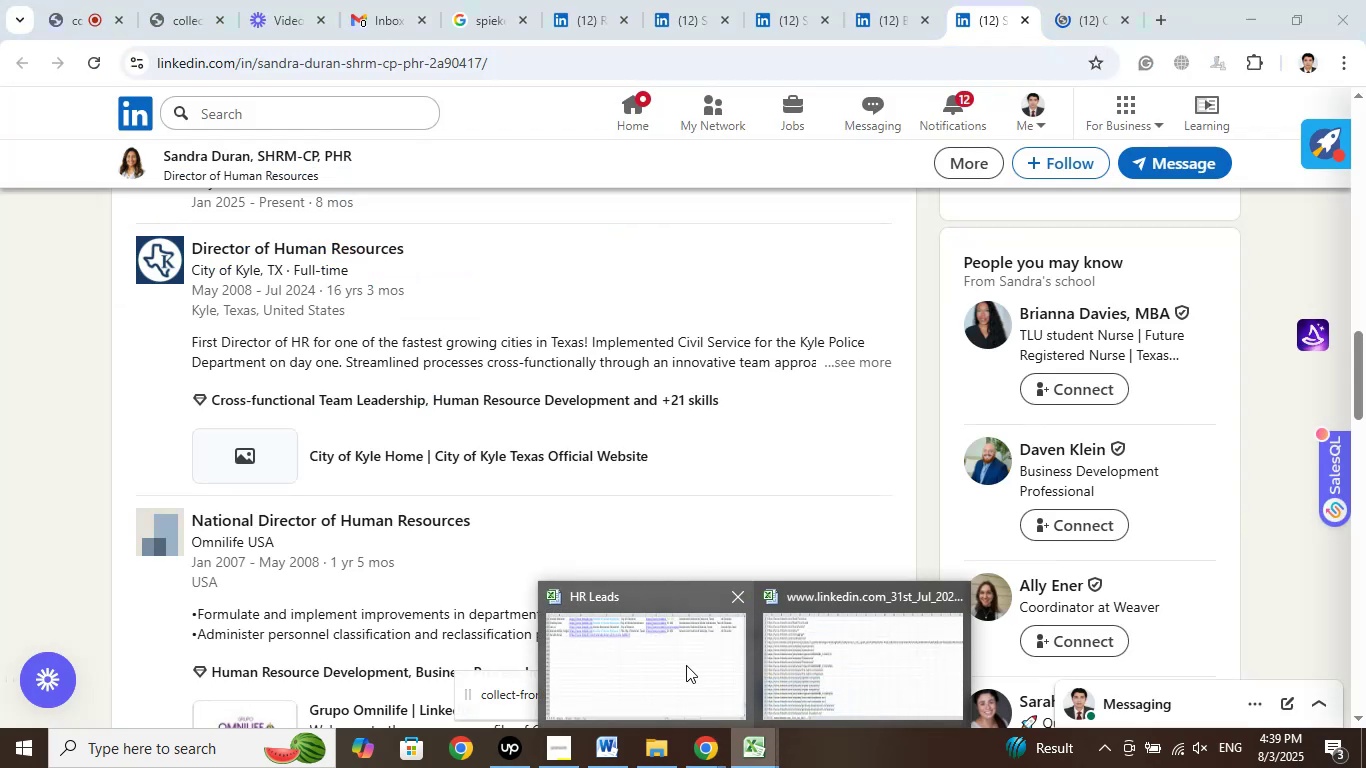 
left_click([673, 655])
 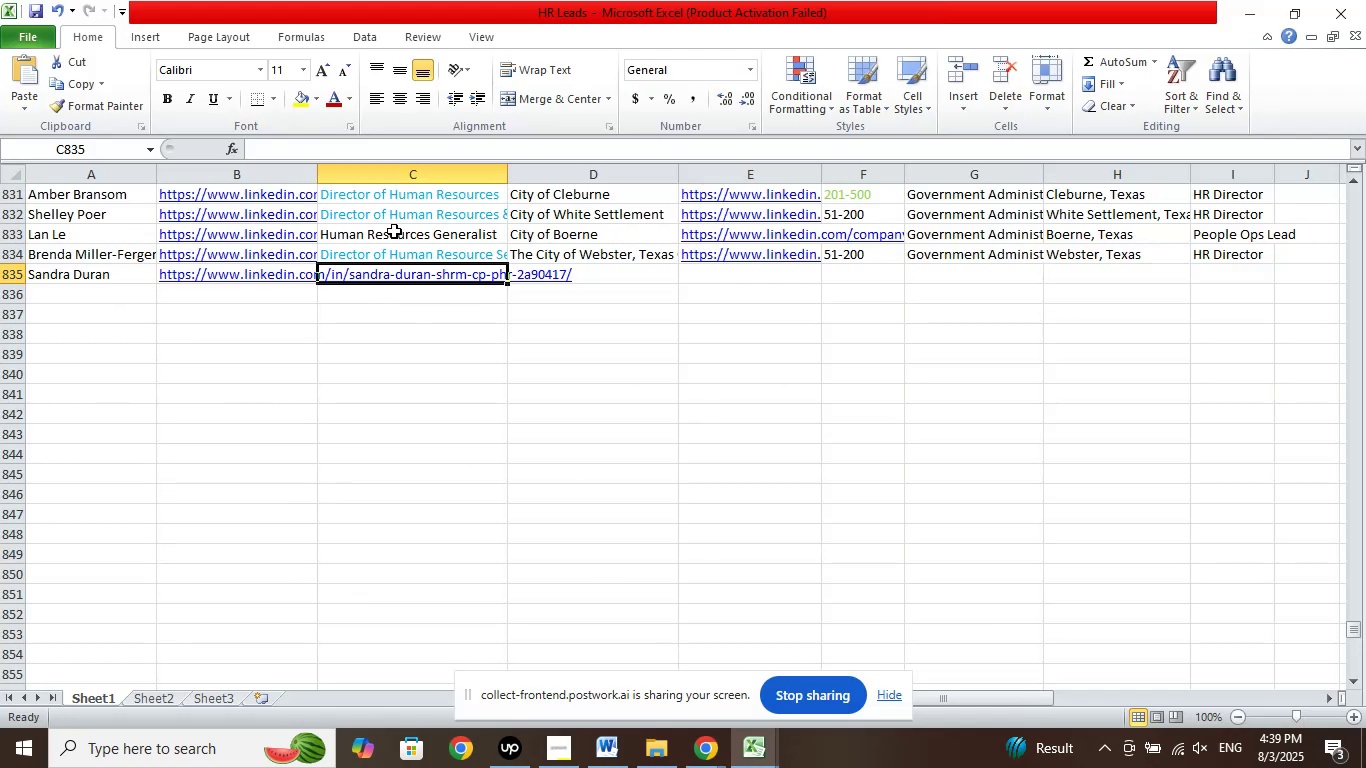 
left_click([396, 219])
 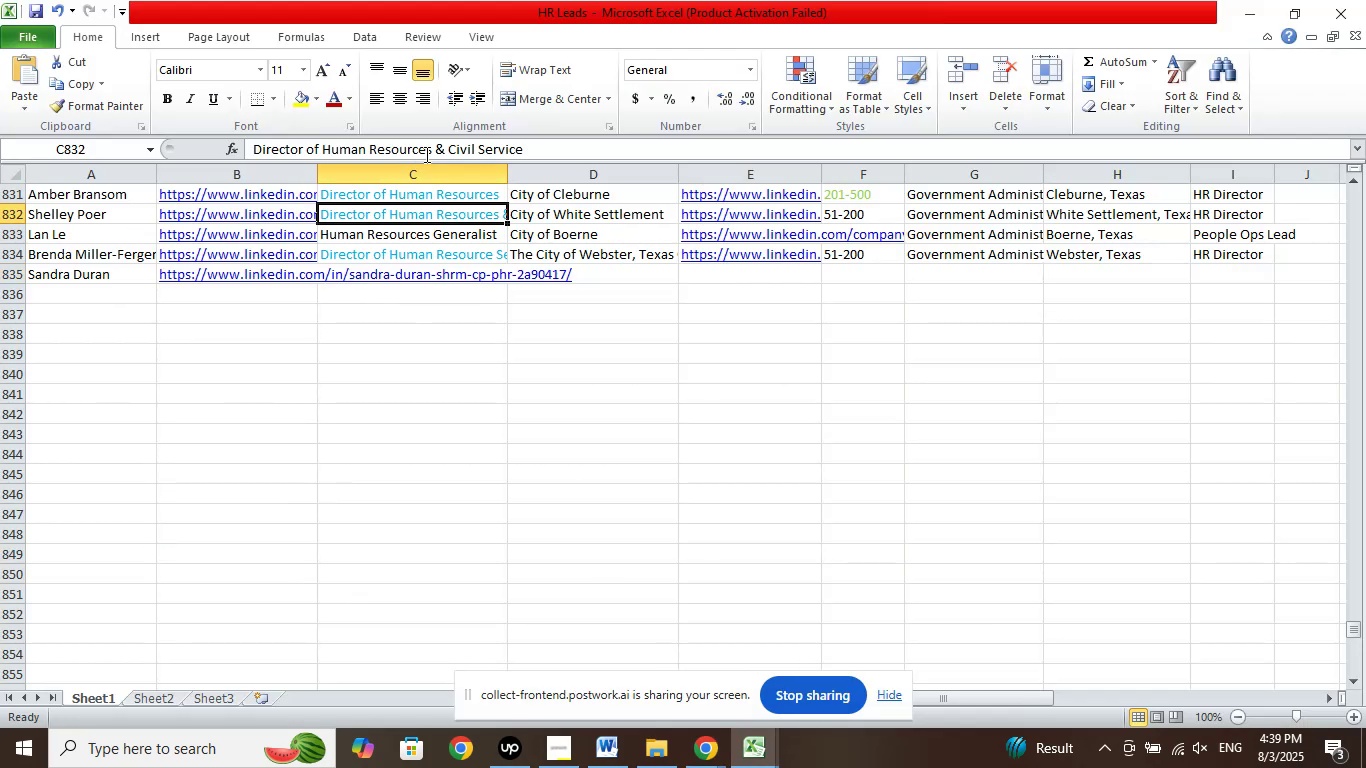 
mouse_move([404, 148])
 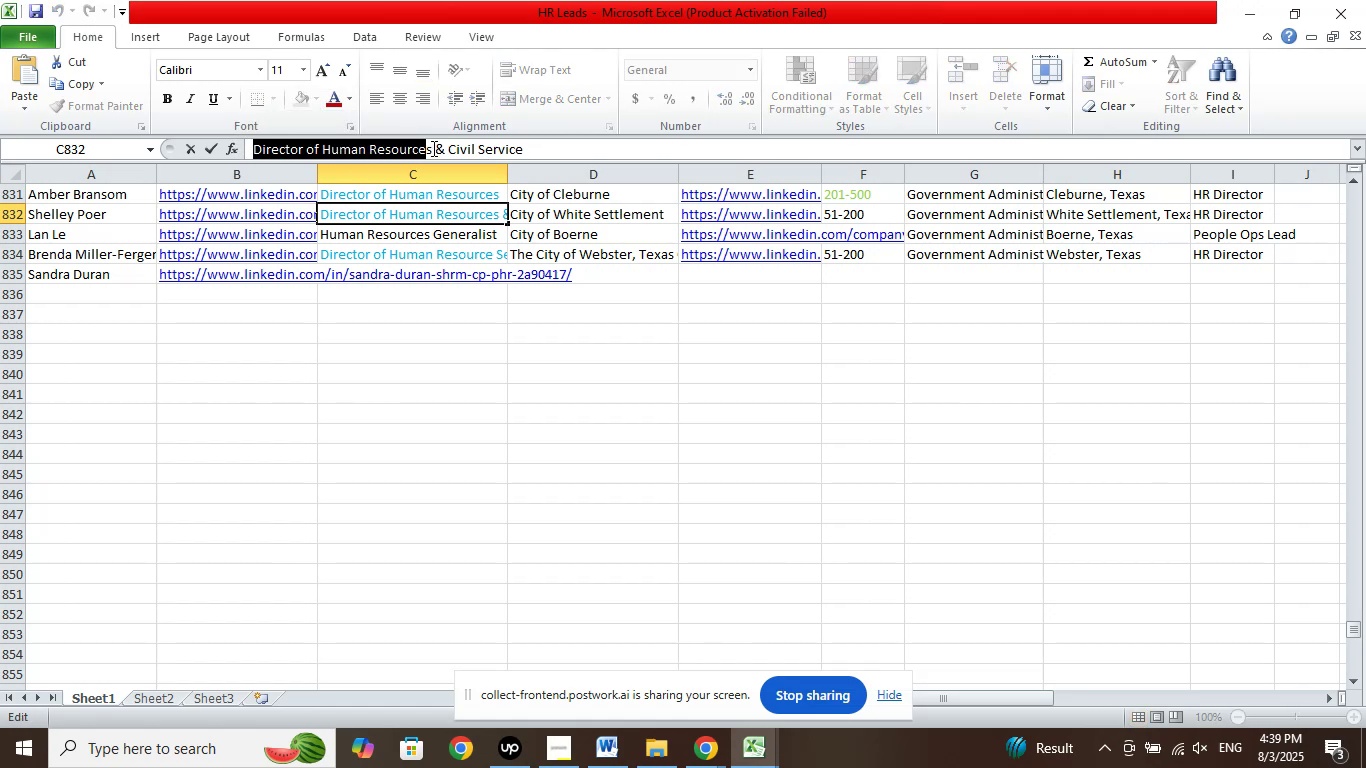 
right_click([299, 142])
 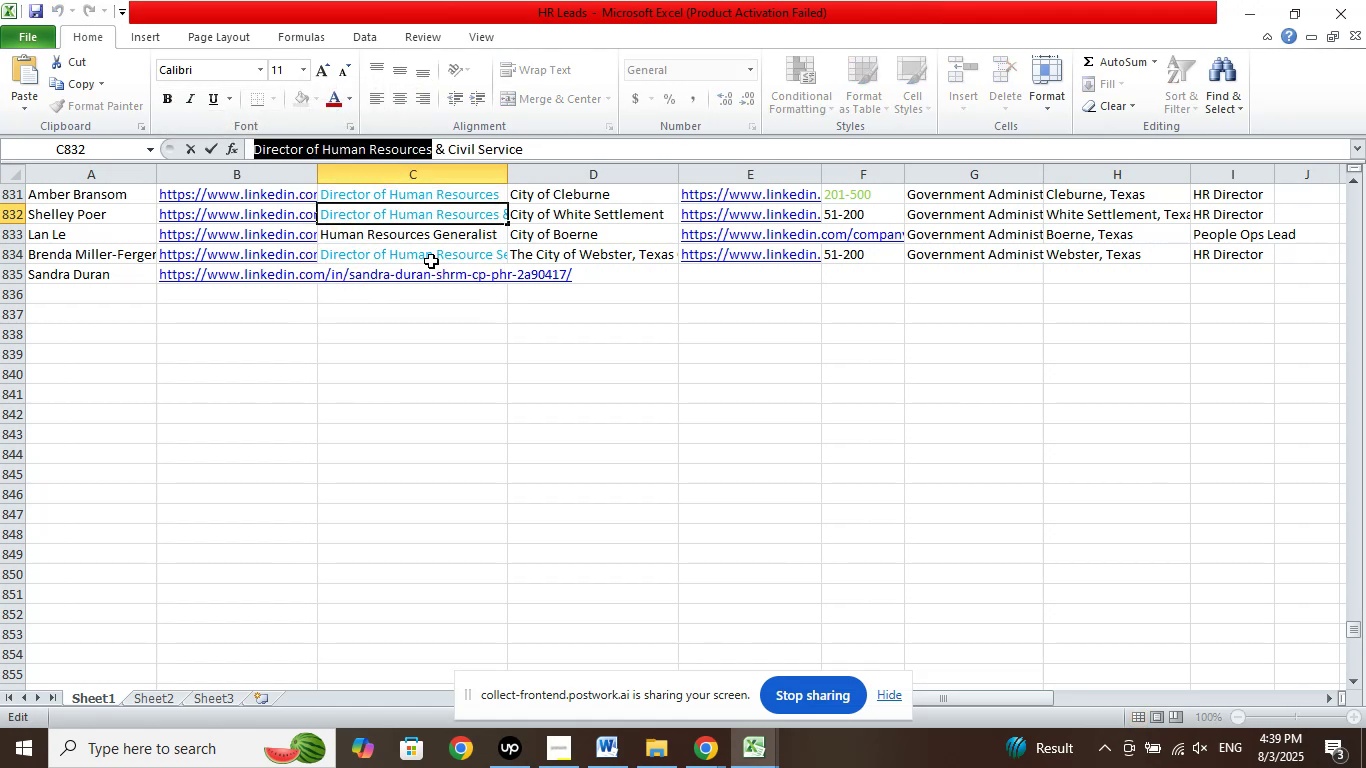 
left_click([409, 276])
 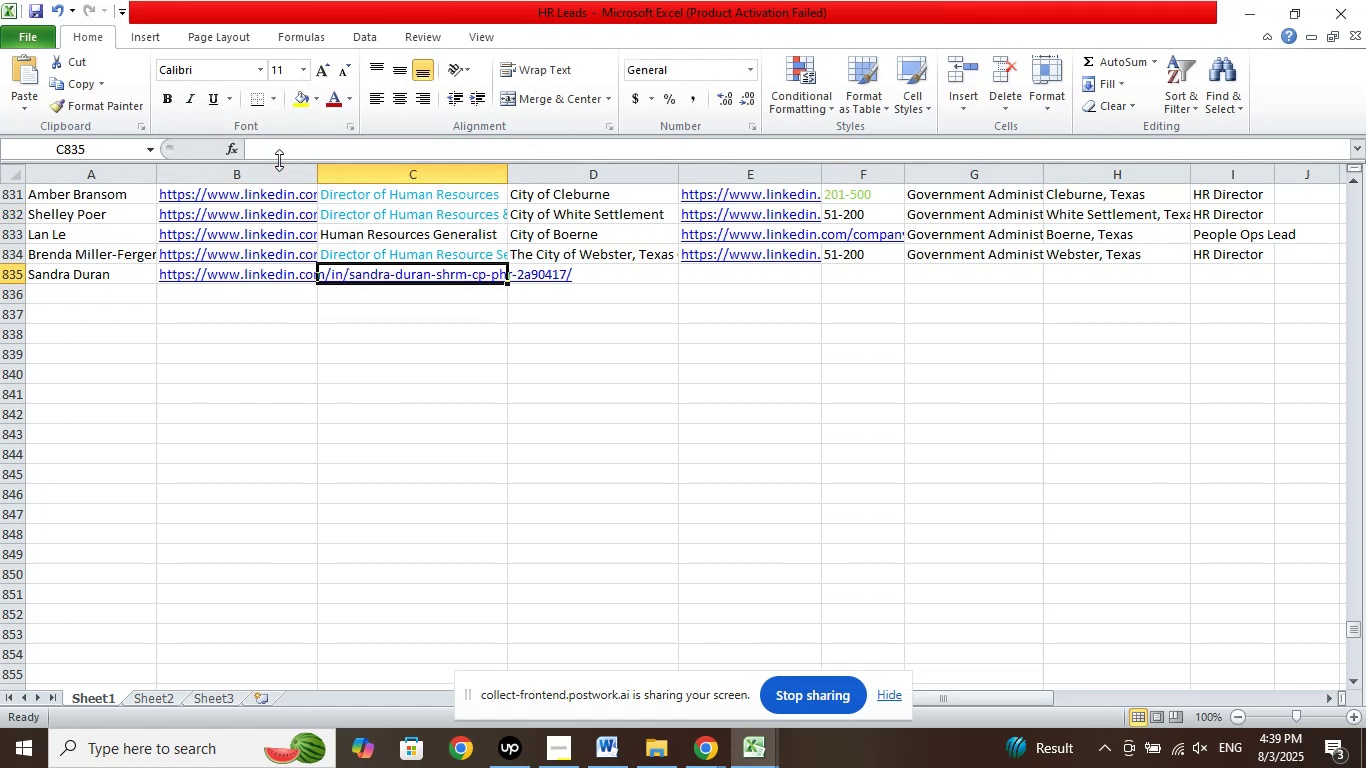 
left_click([278, 159])
 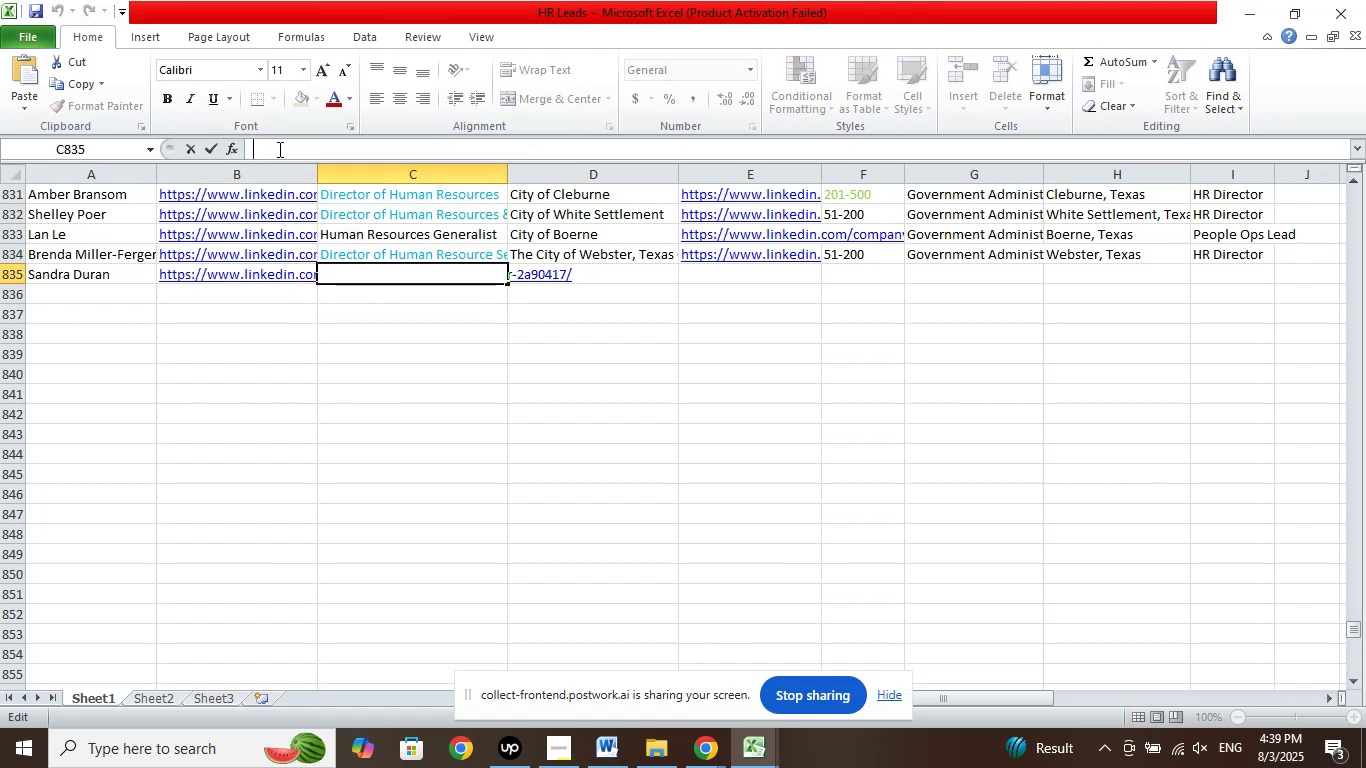 
right_click([278, 149])
 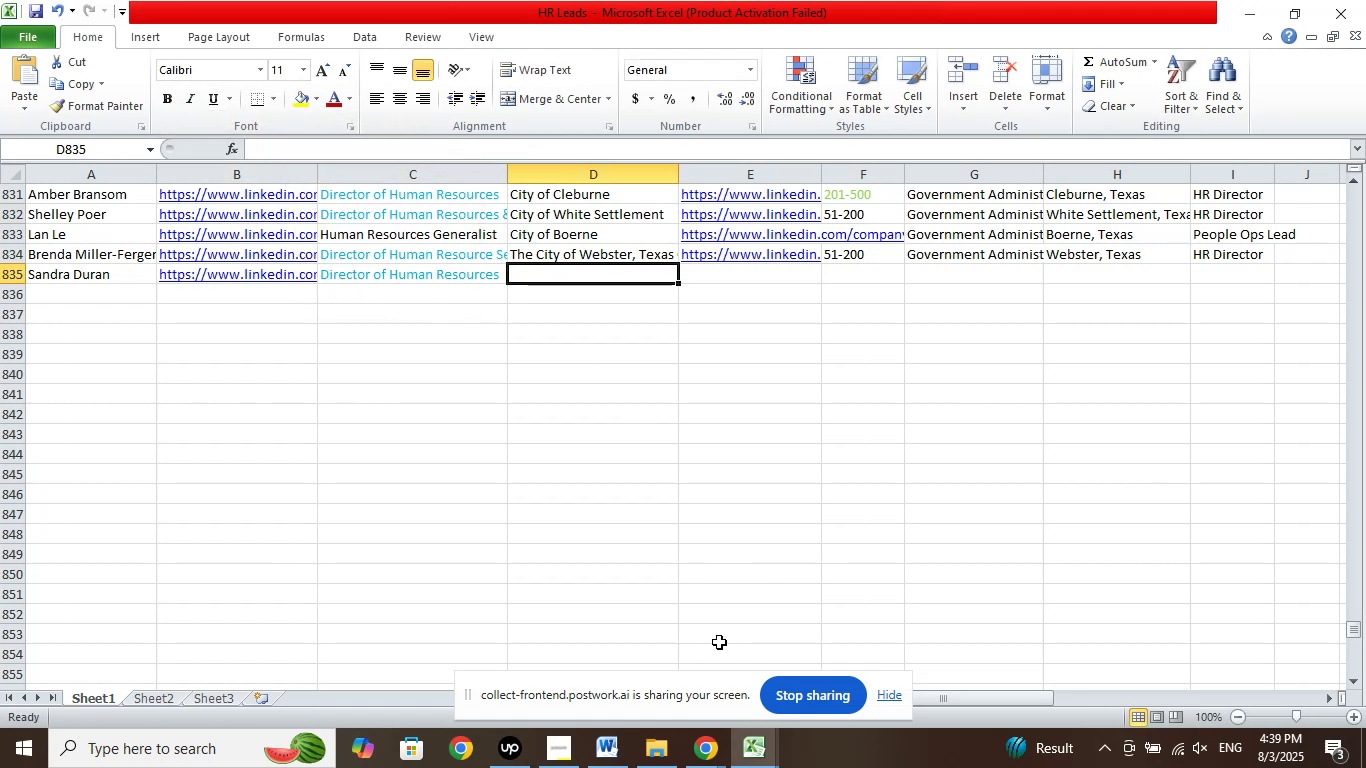 
left_click([721, 760])
 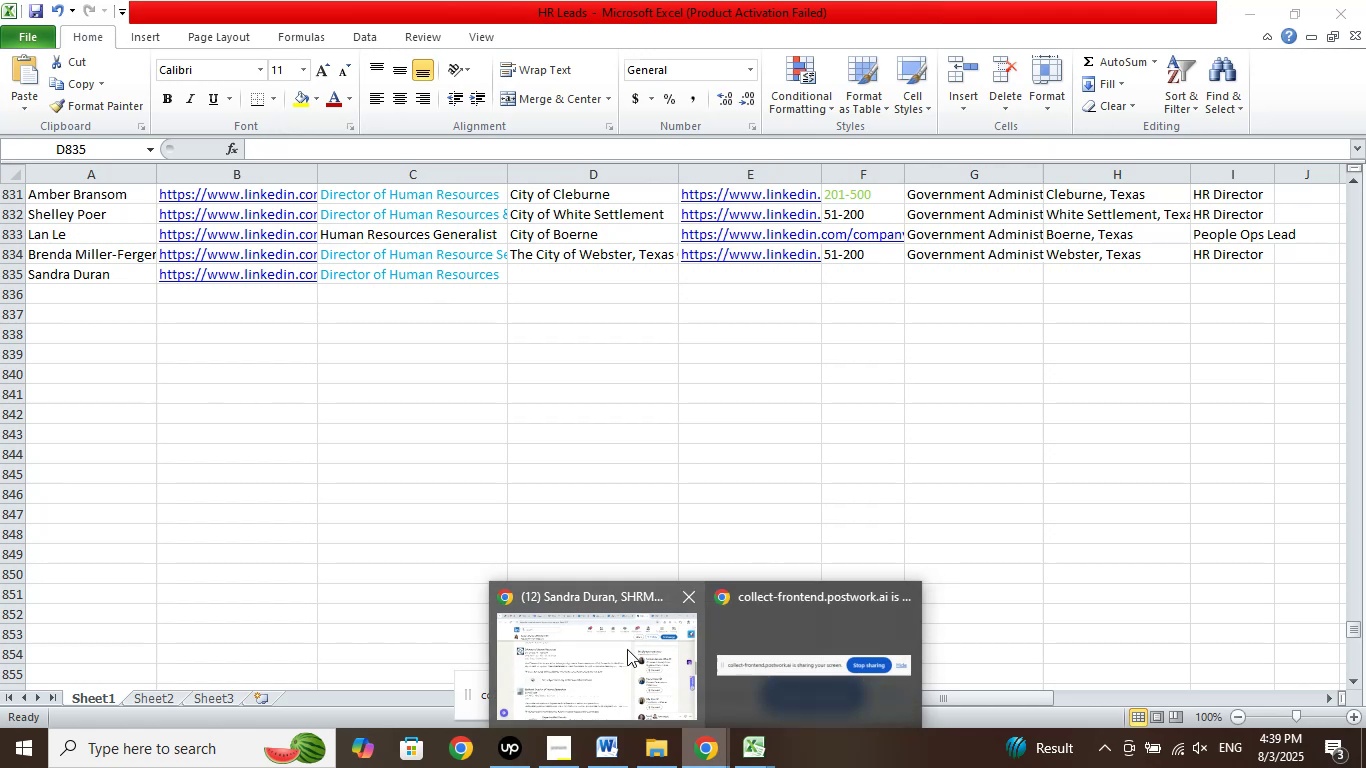 
left_click([627, 649])
 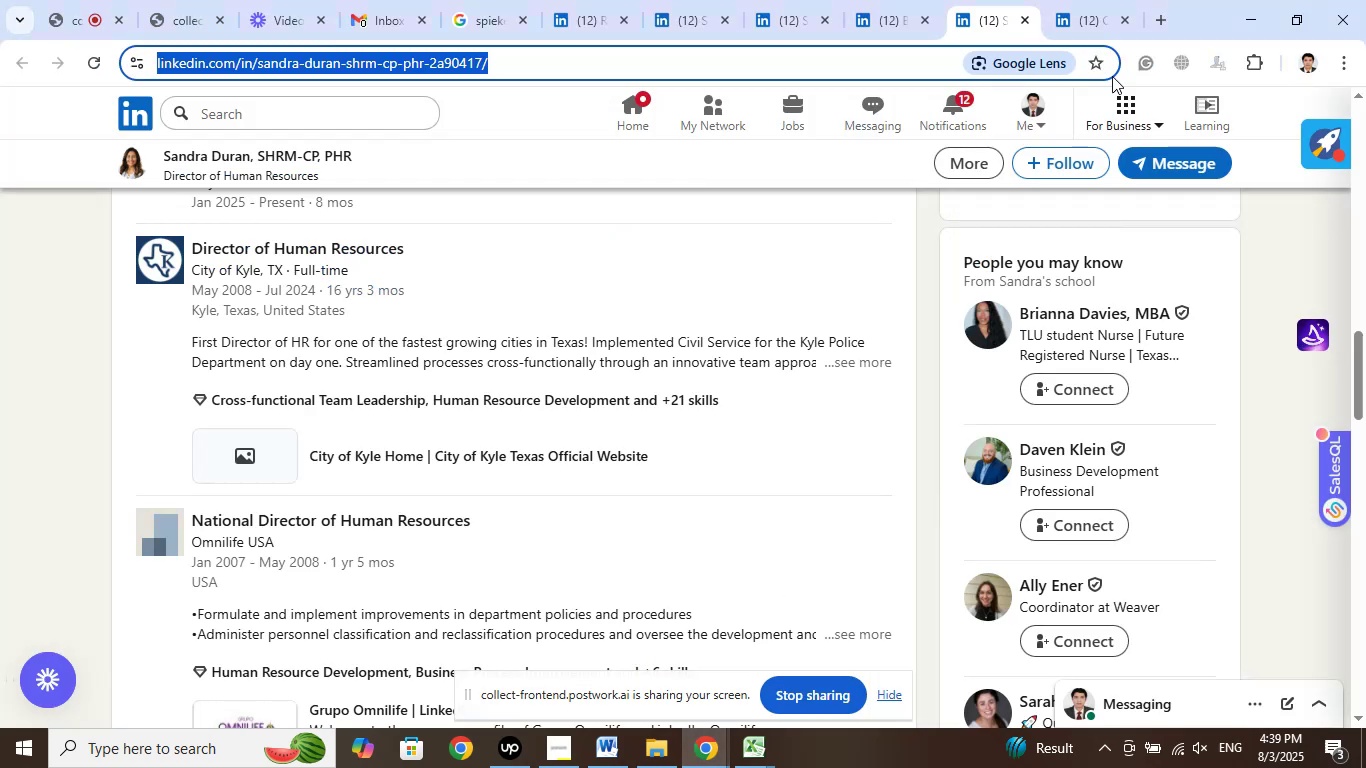 
left_click([1086, 0])
 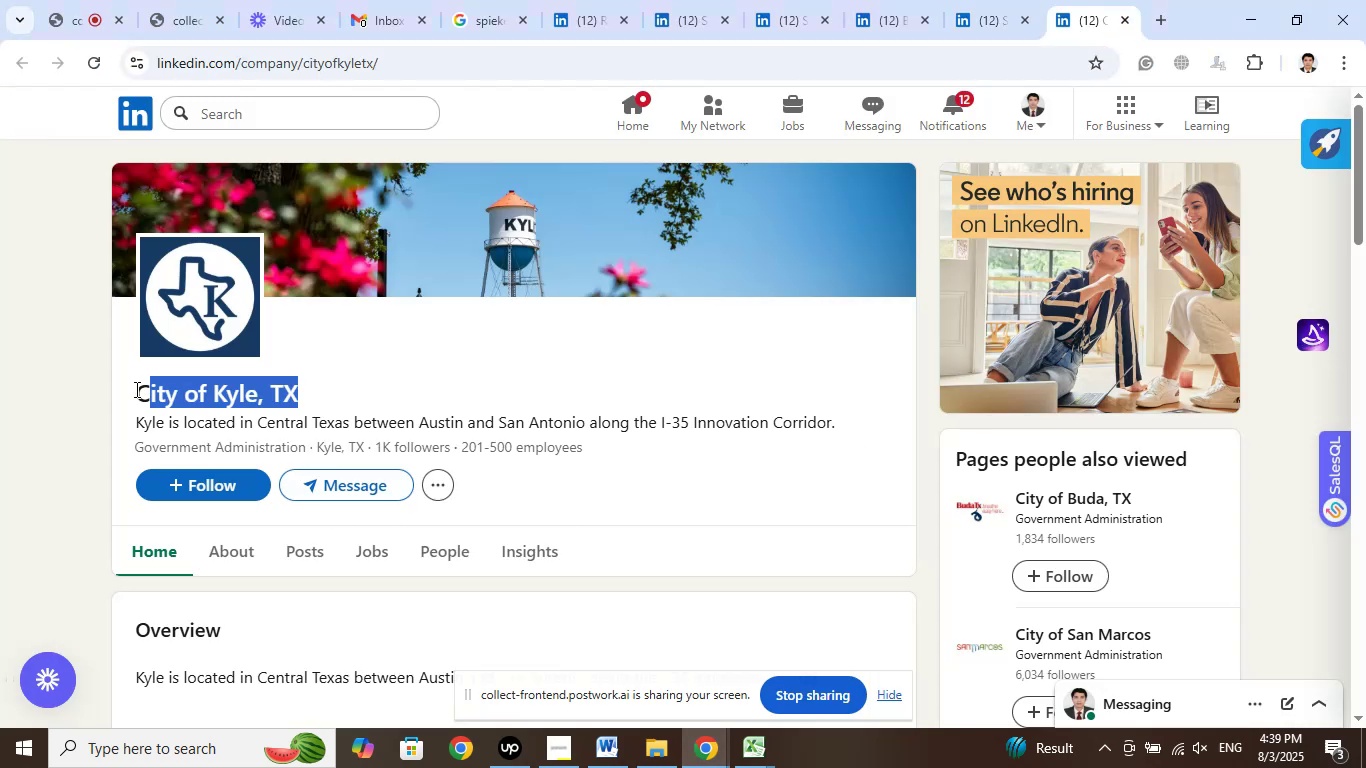 
right_click([174, 395])
 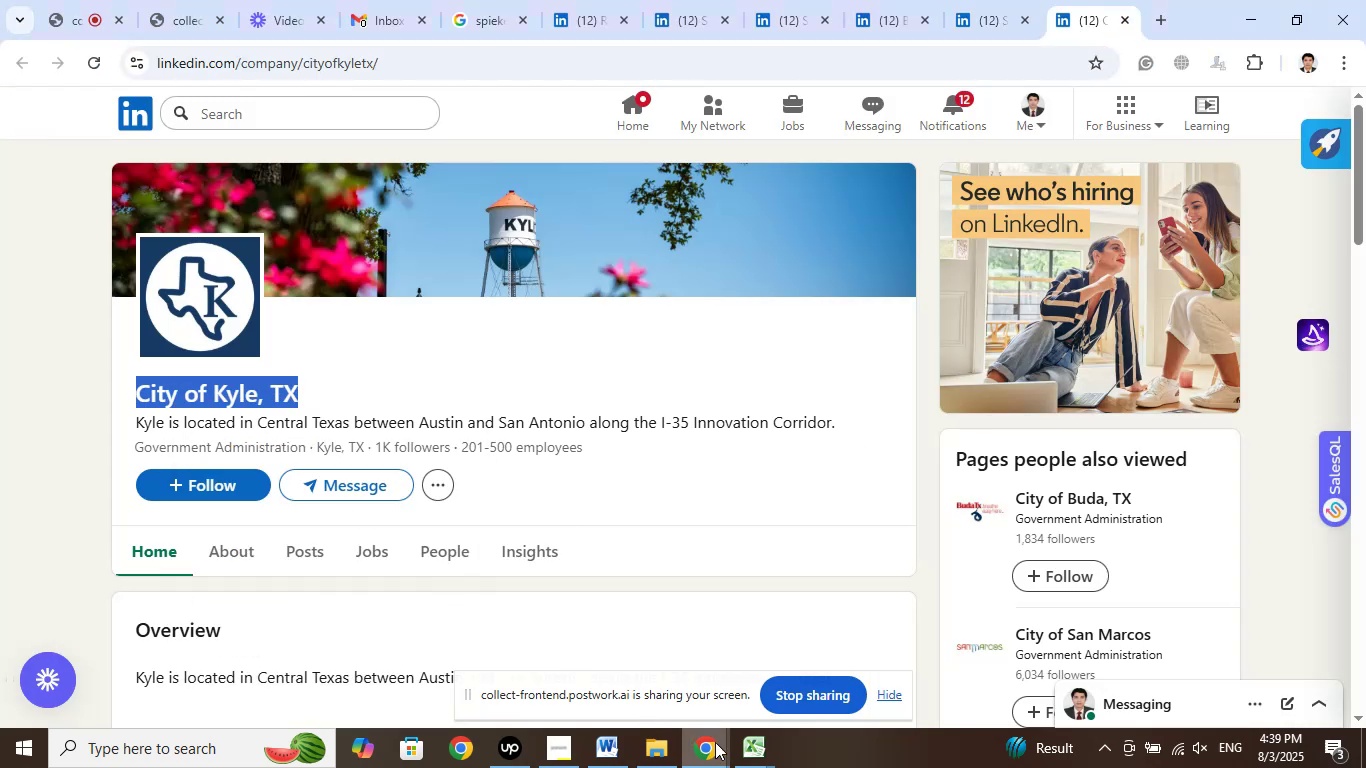 
left_click([759, 749])
 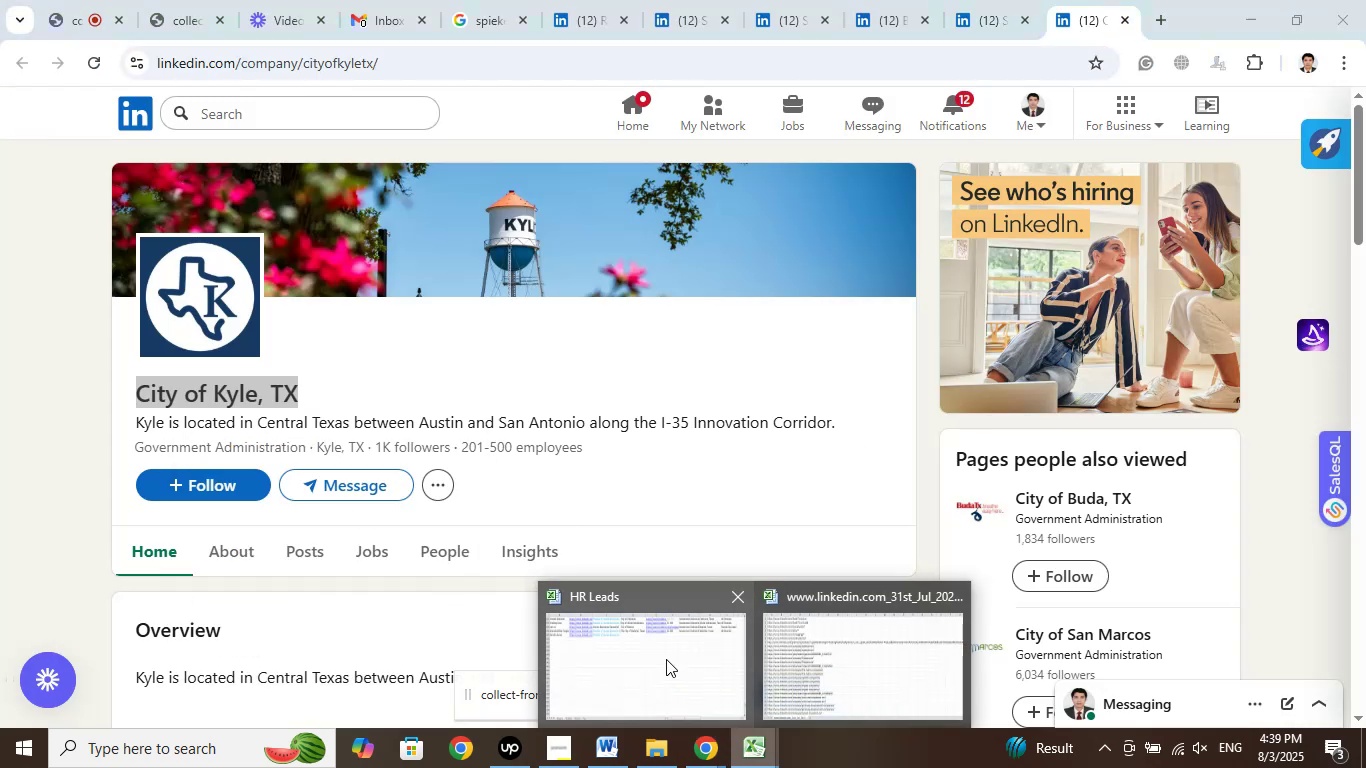 
left_click([666, 658])
 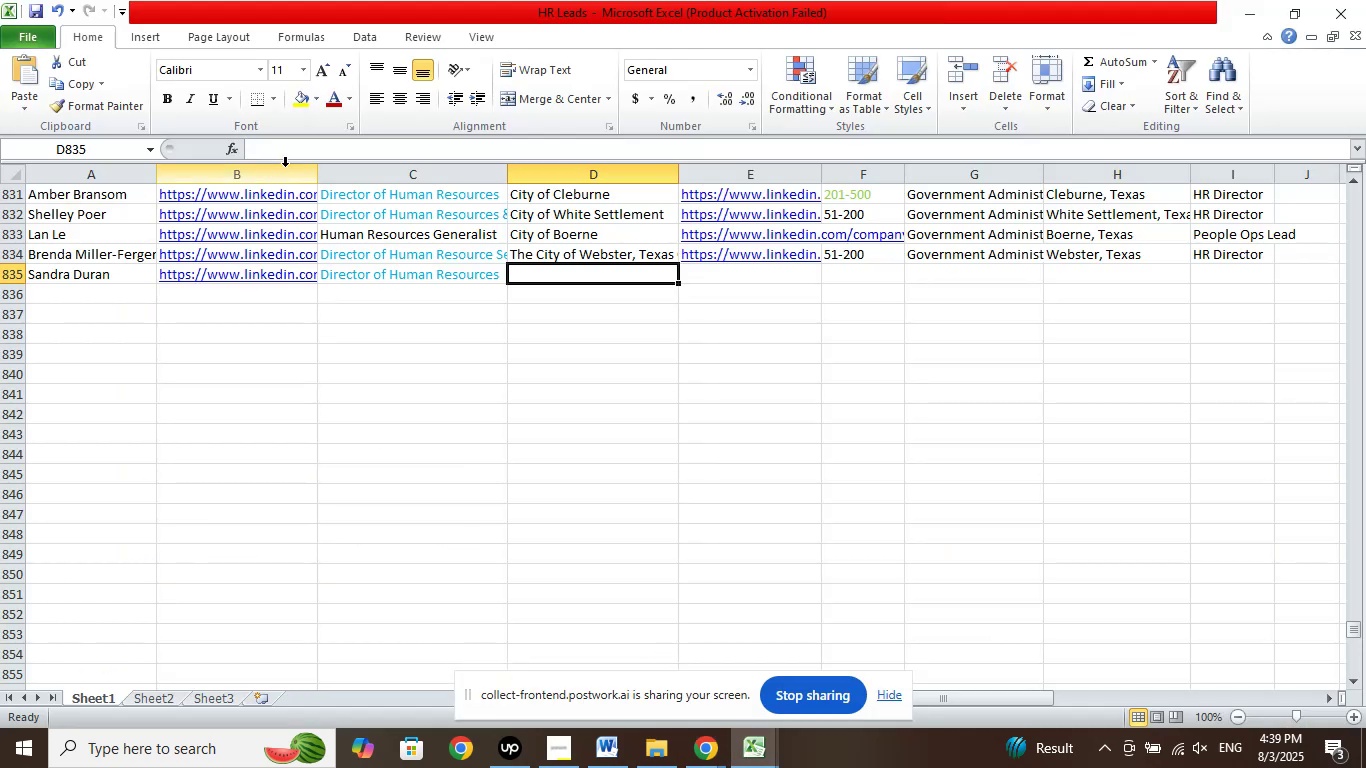 
left_click([286, 148])
 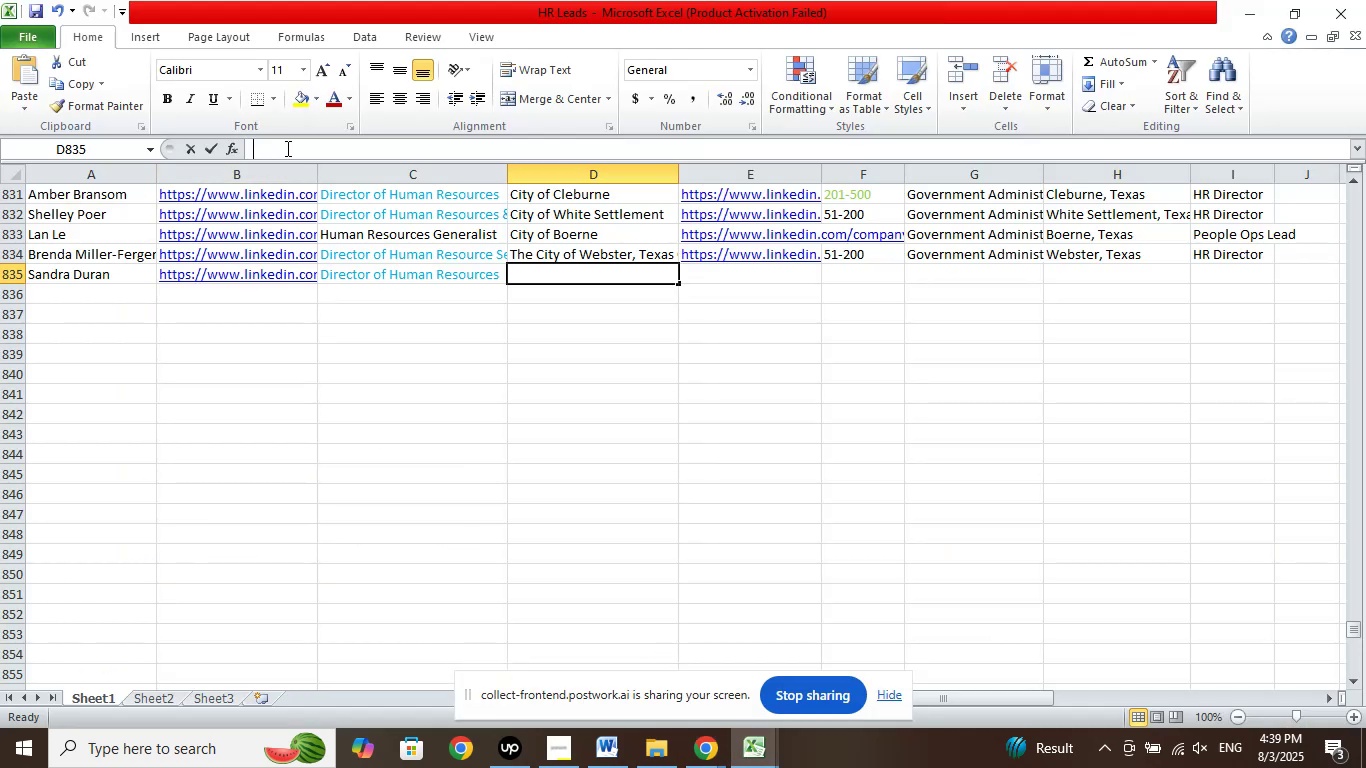 
right_click([286, 148])
 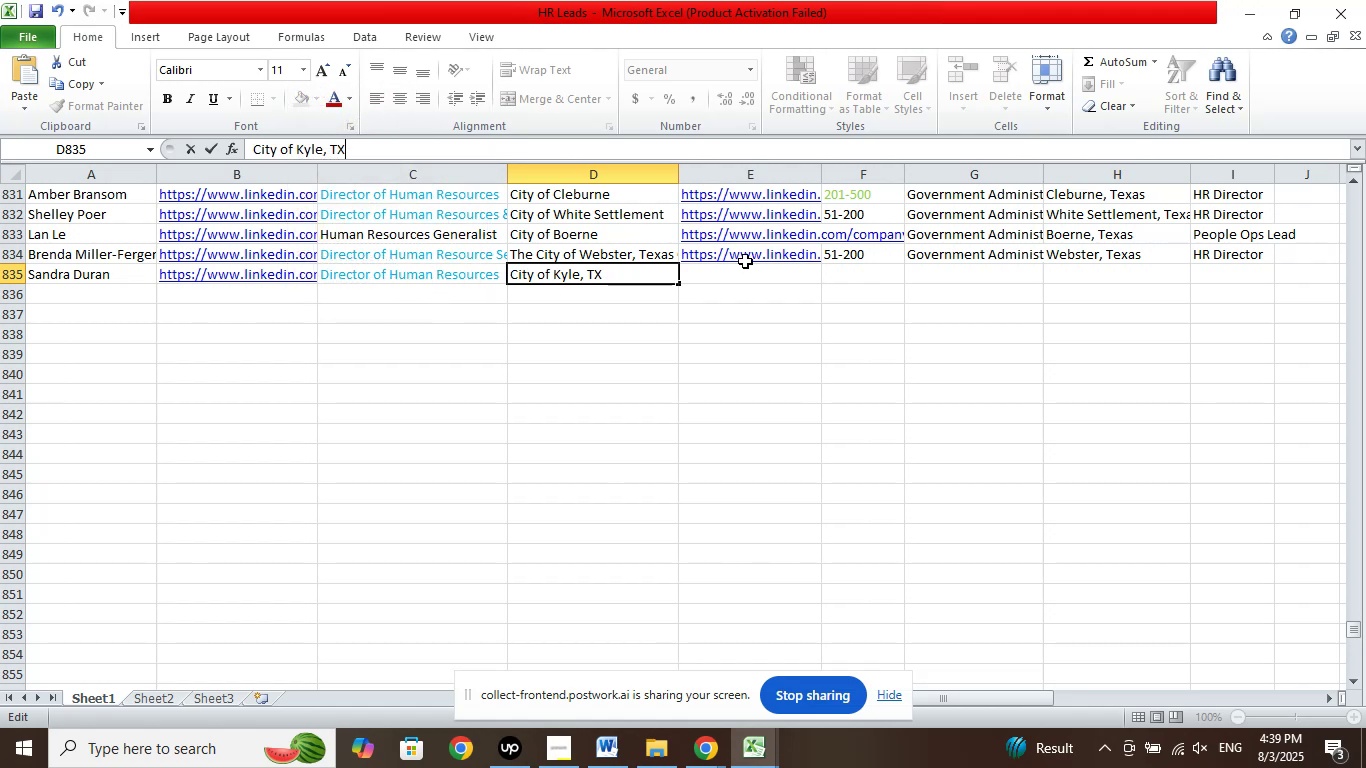 
left_click([747, 268])
 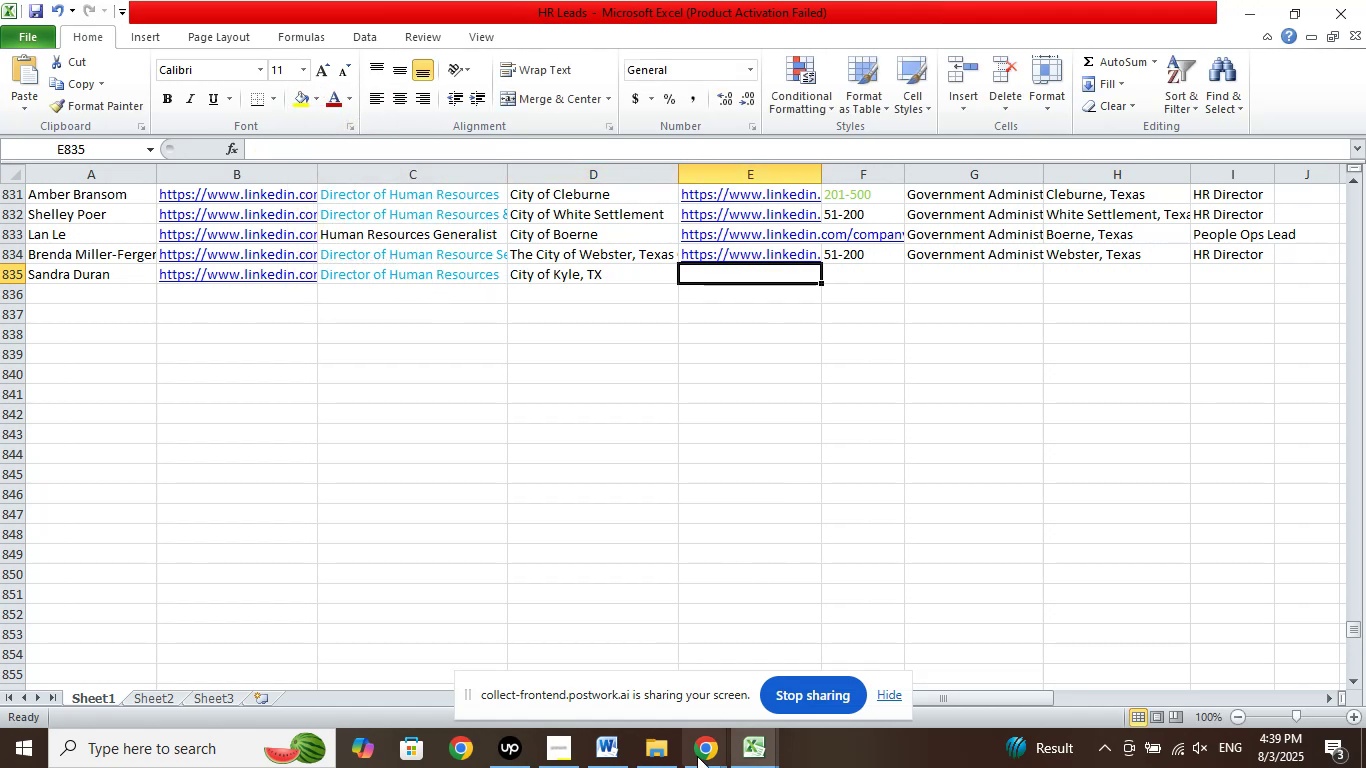 
left_click([703, 766])
 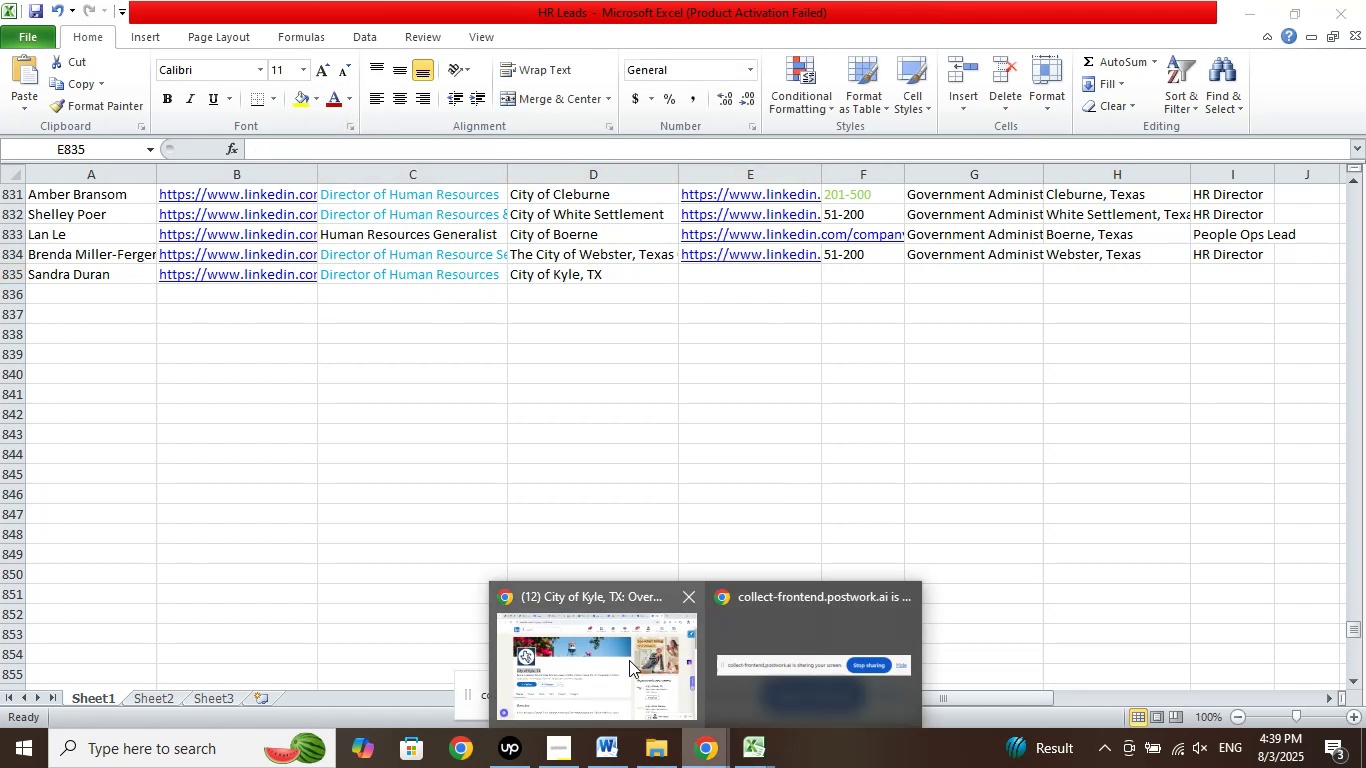 
double_click([629, 660])
 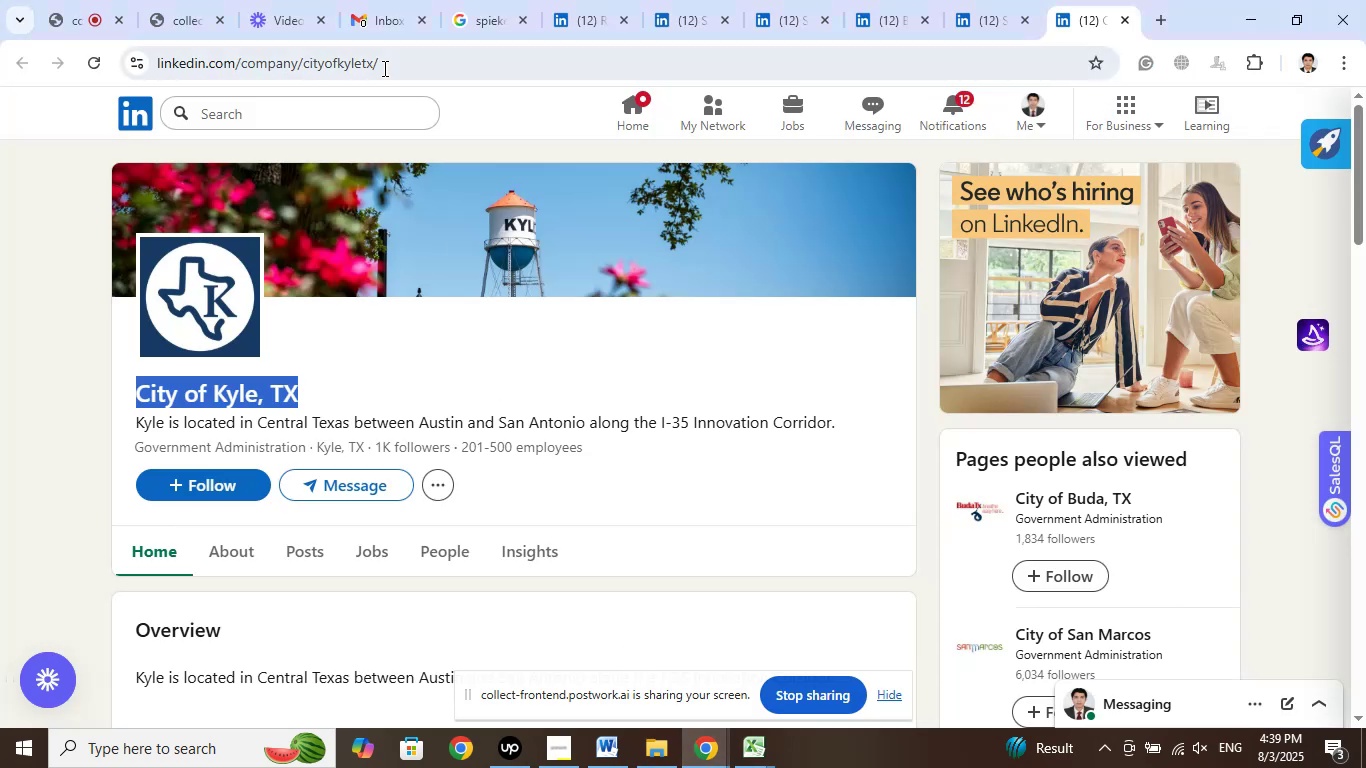 
left_click([383, 68])
 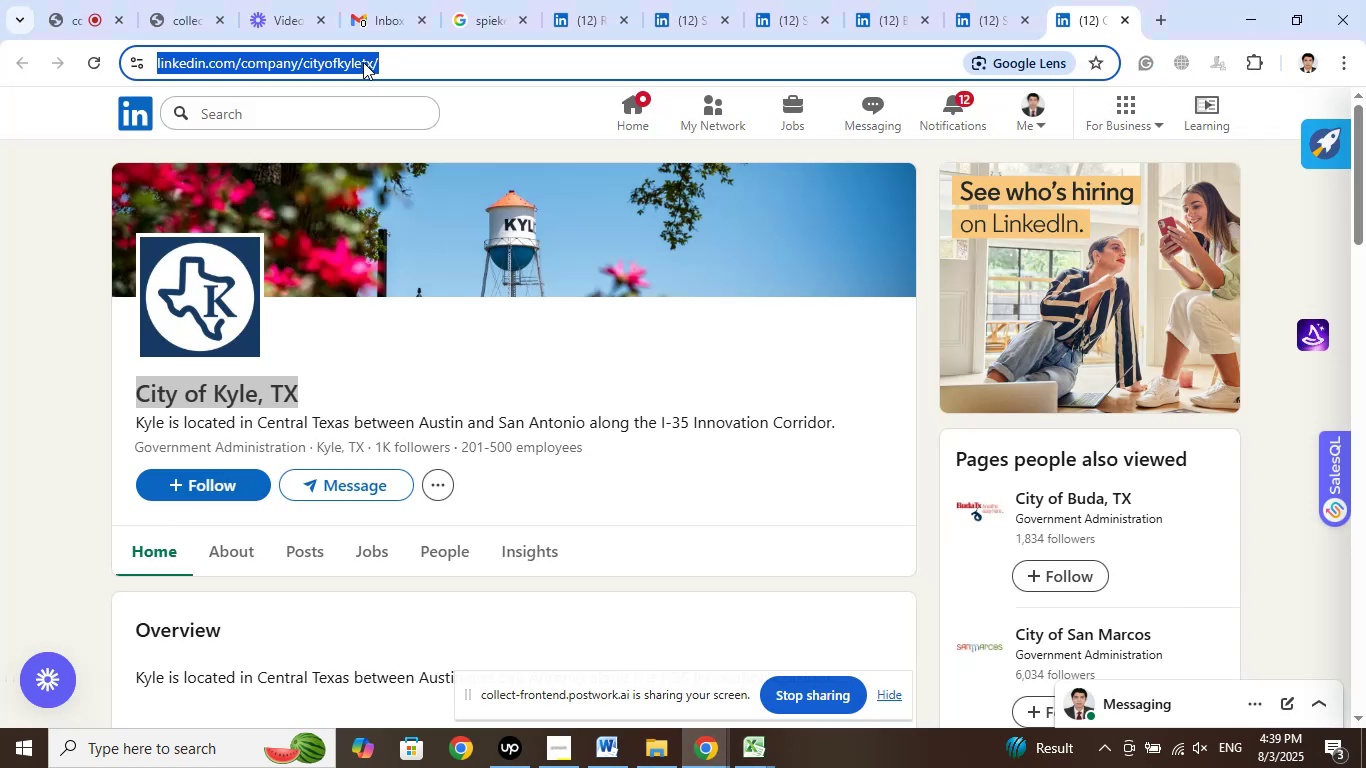 
right_click([363, 62])
 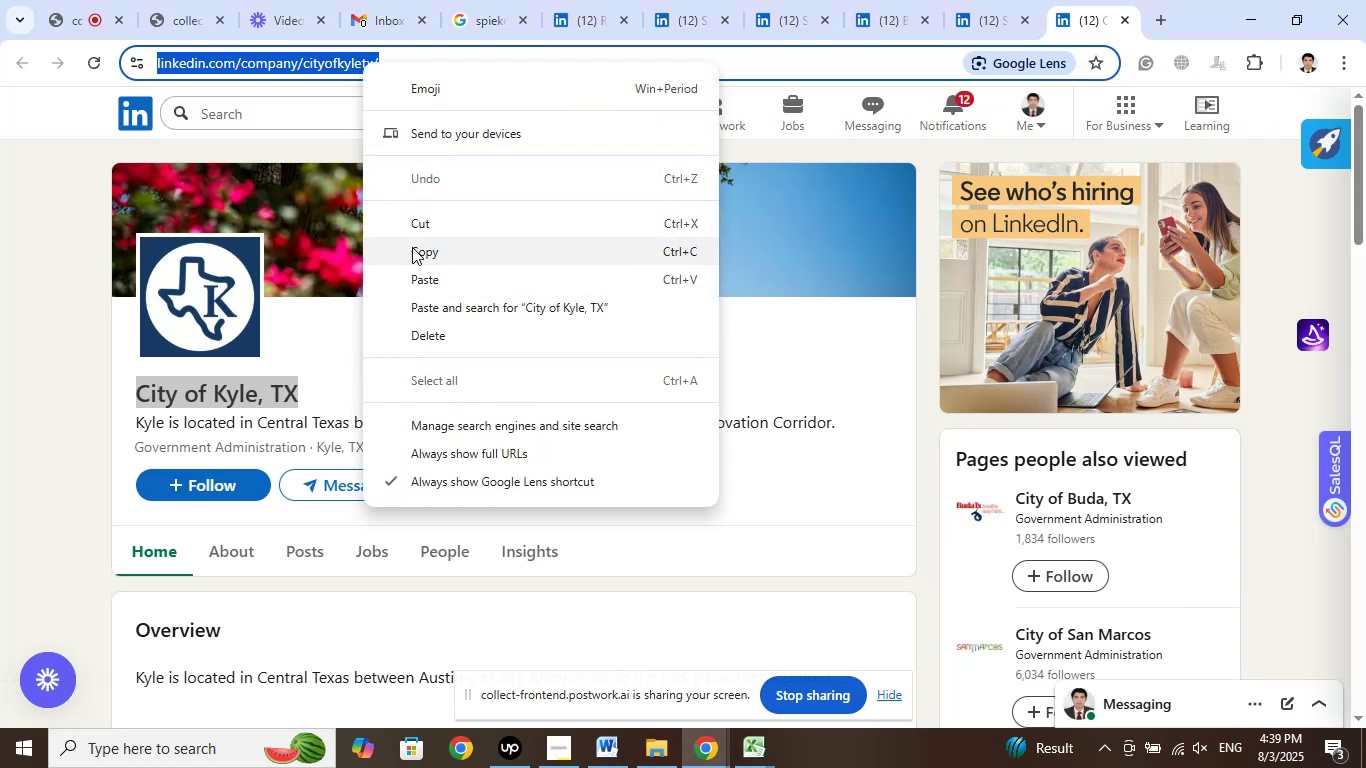 
left_click([412, 248])
 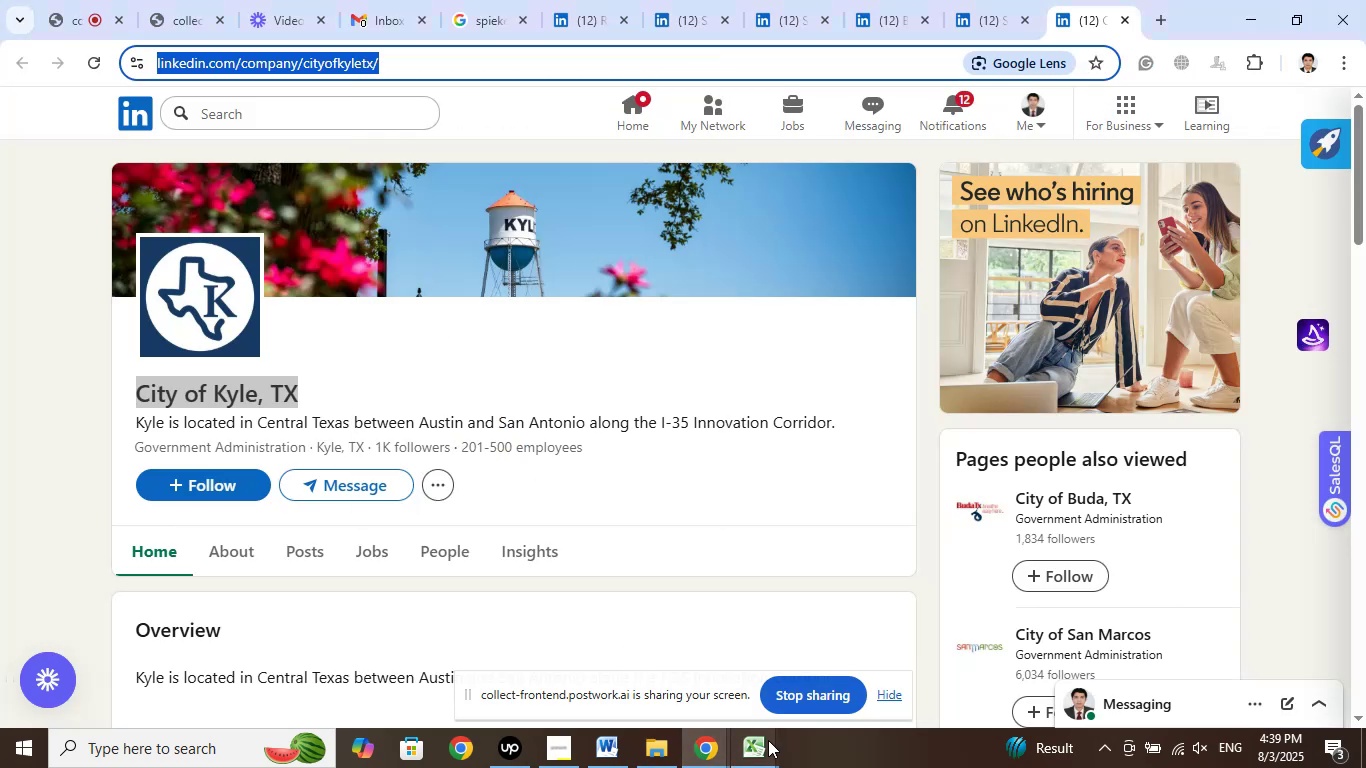 
left_click([766, 749])
 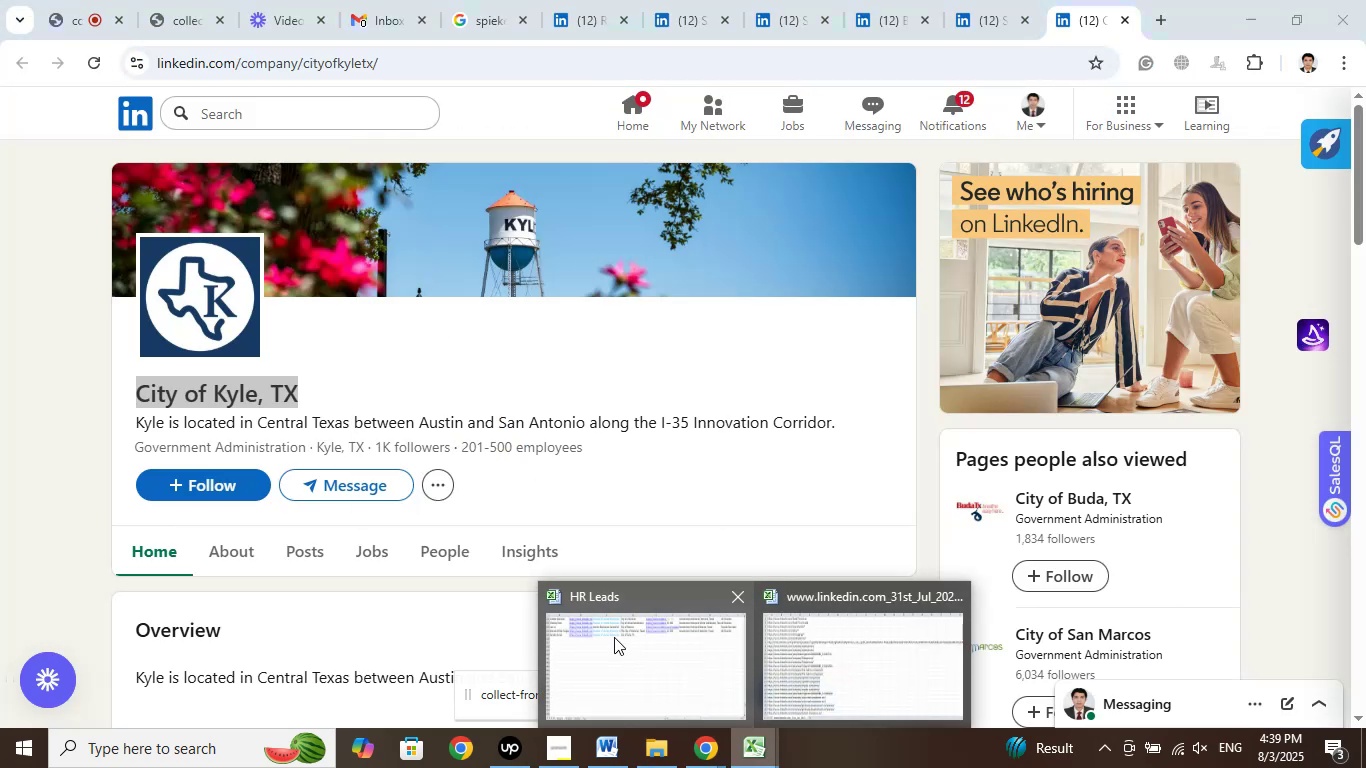 
left_click([614, 637])
 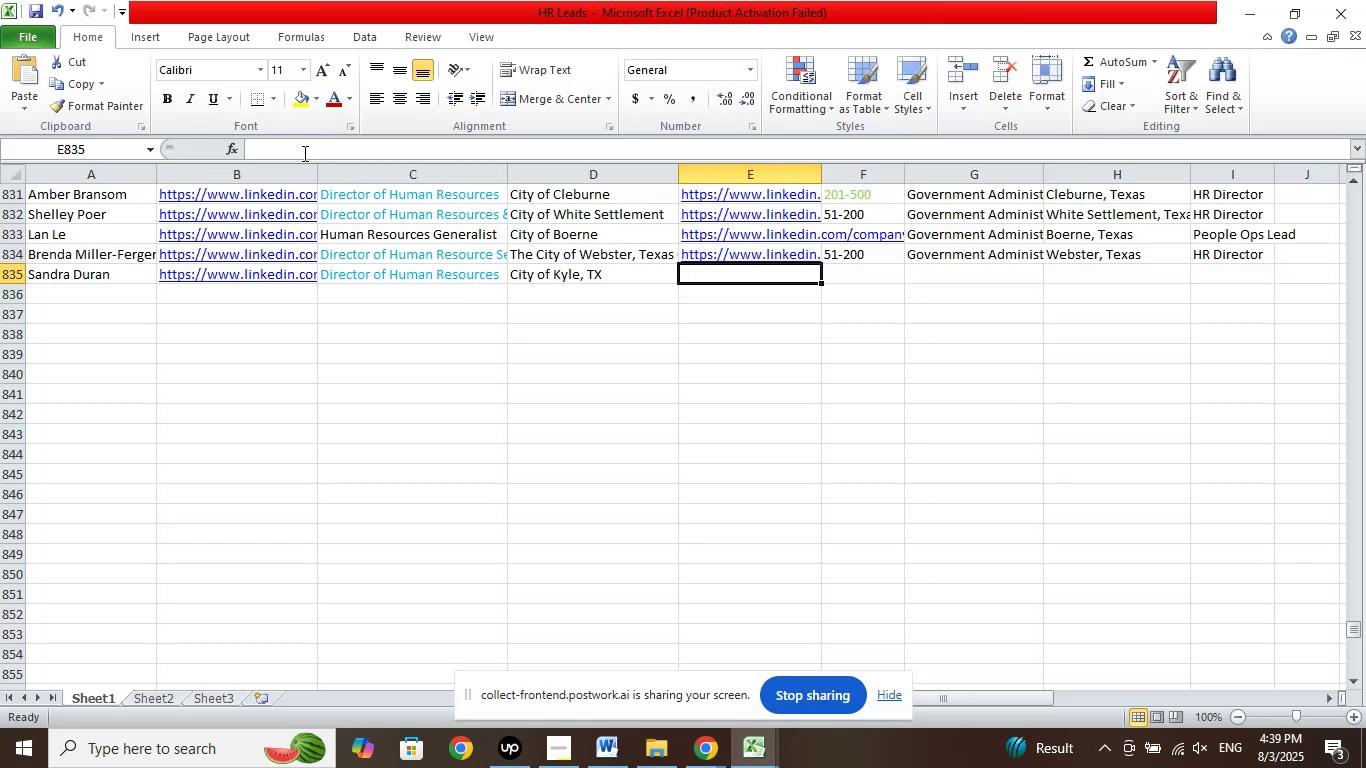 
left_click([296, 144])
 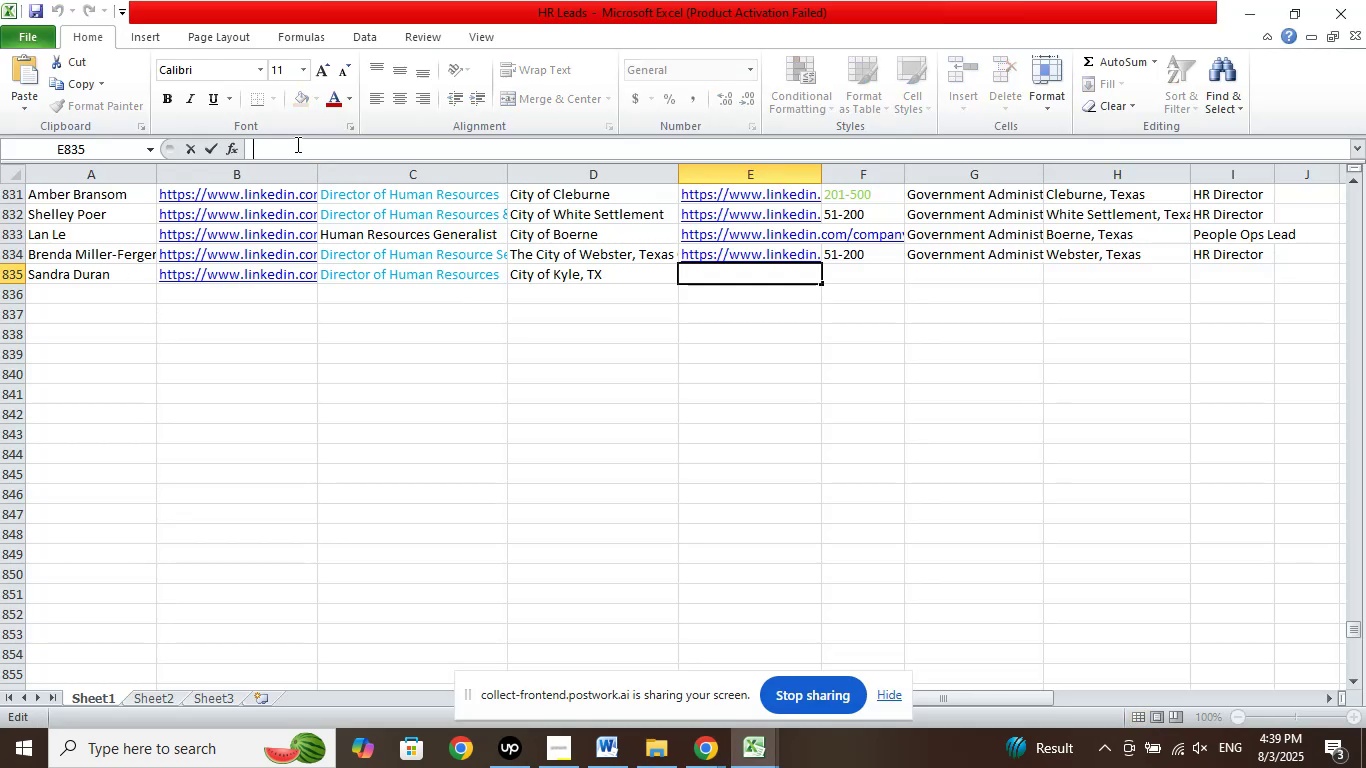 
right_click([296, 144])
 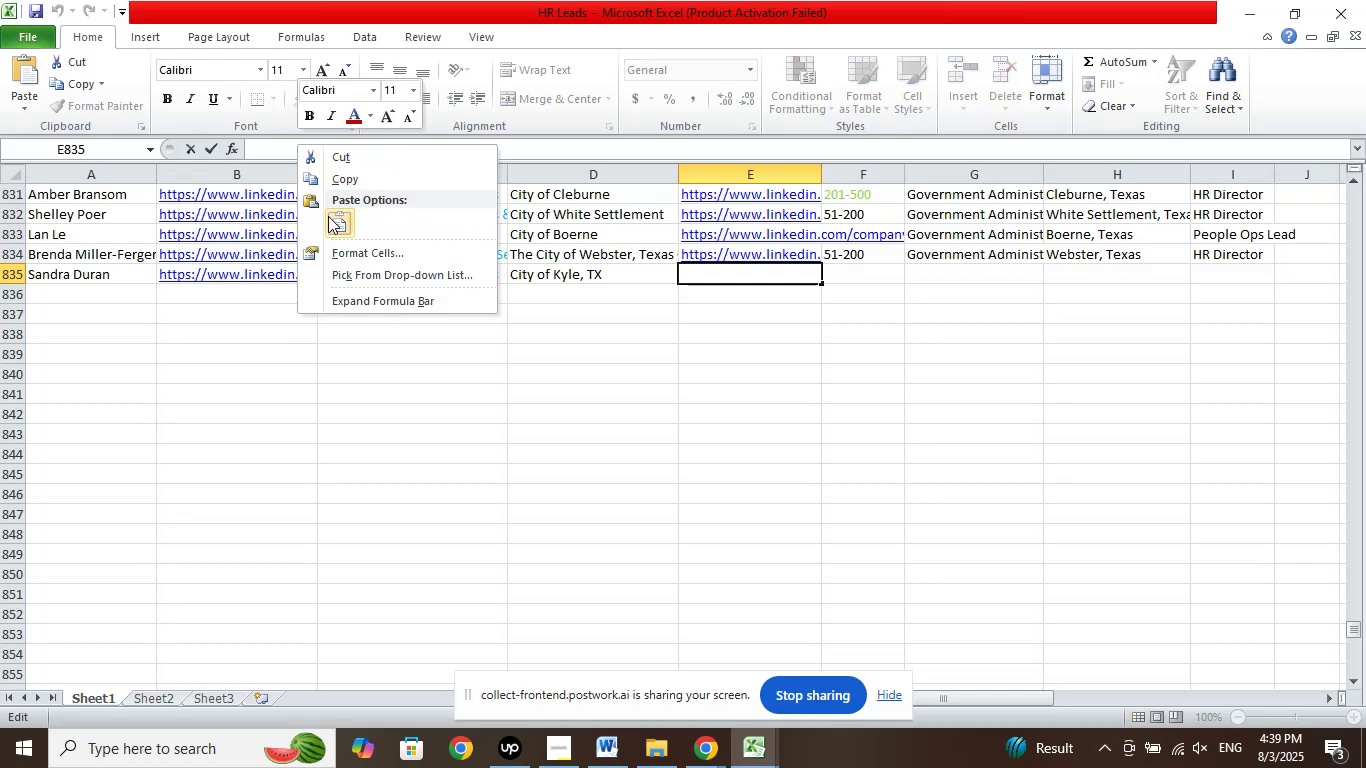 
left_click([328, 216])
 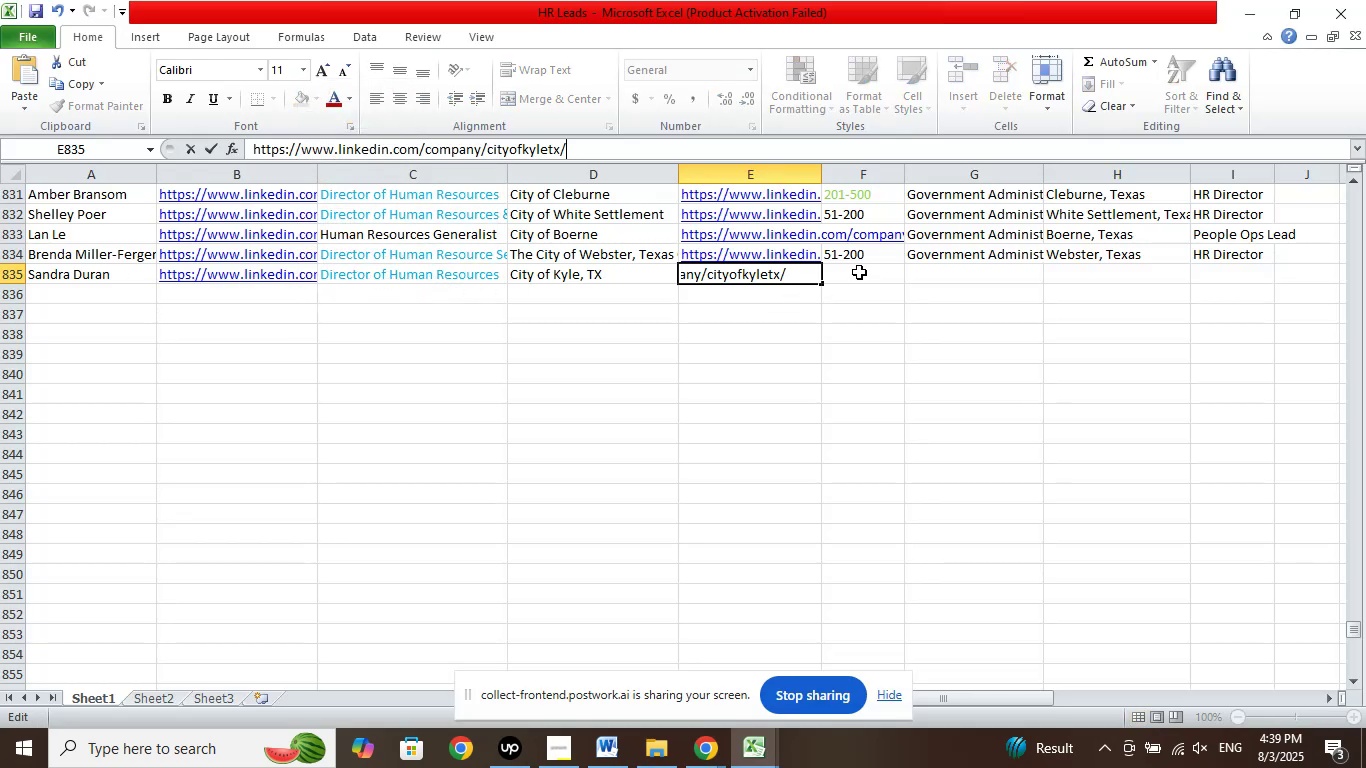 
left_click([863, 267])
 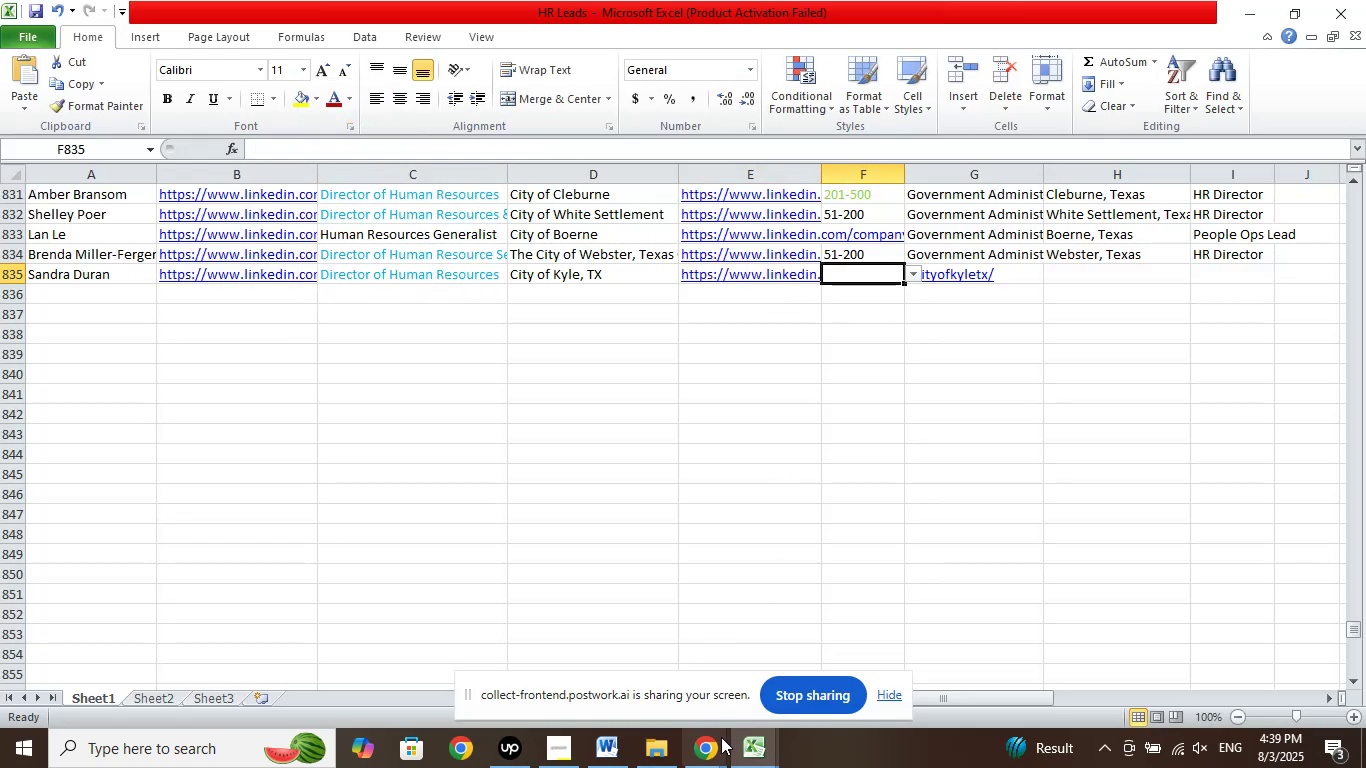 
left_click([711, 750])
 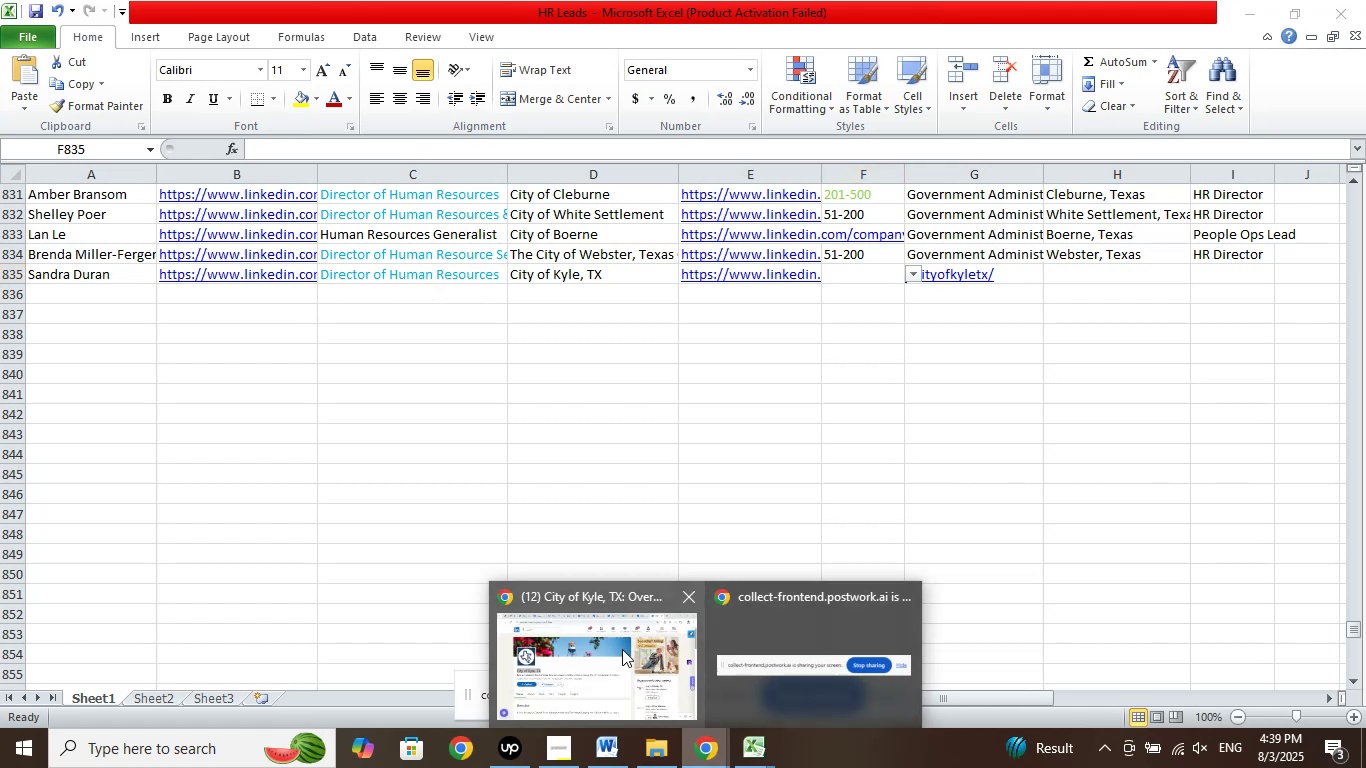 
left_click([617, 642])
 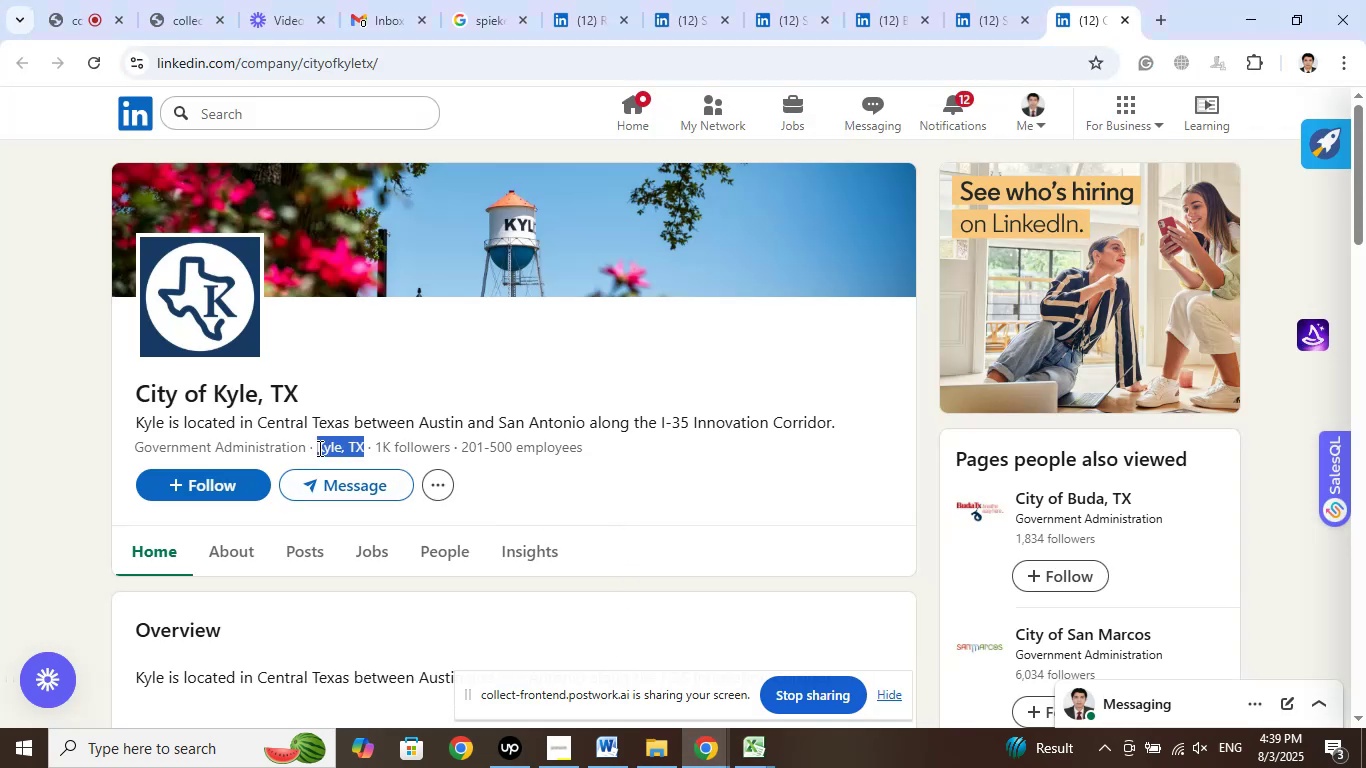 
wait(7.57)
 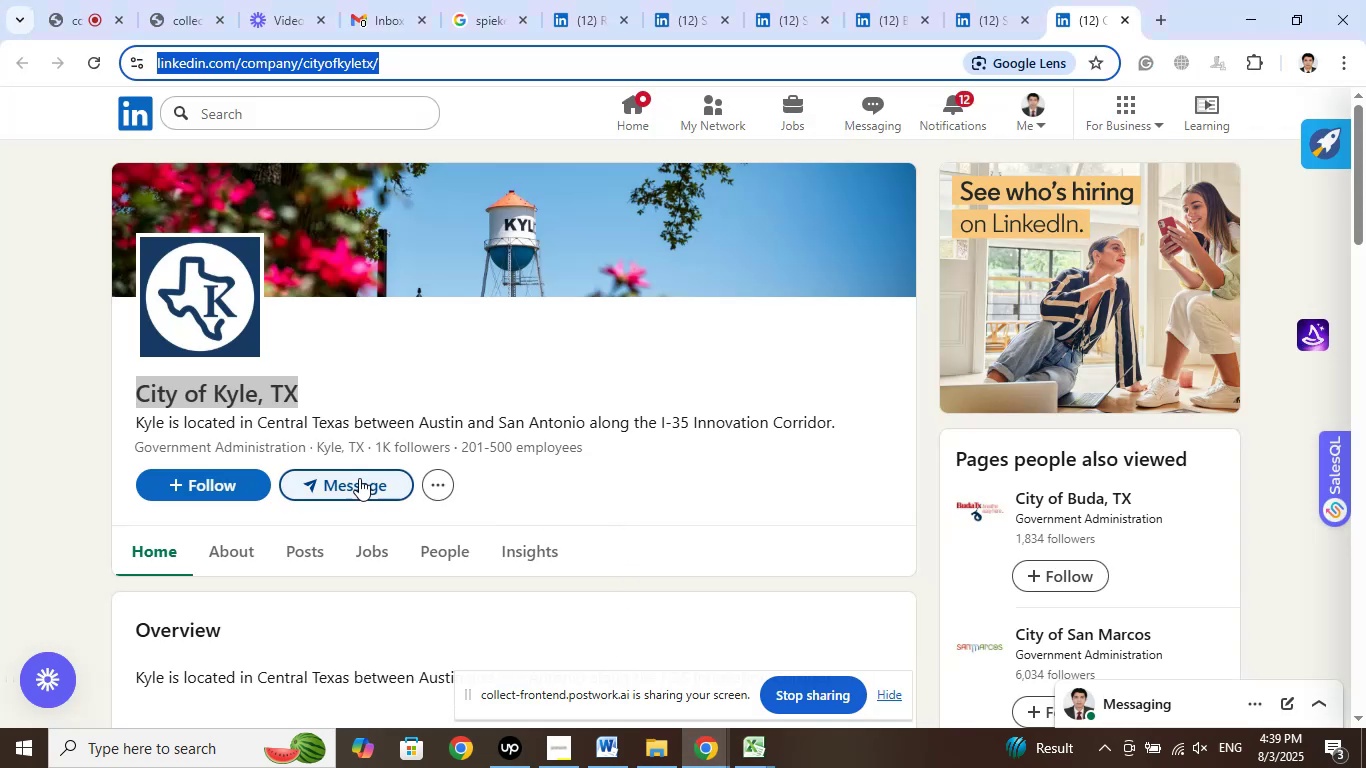 
left_click([380, 191])
 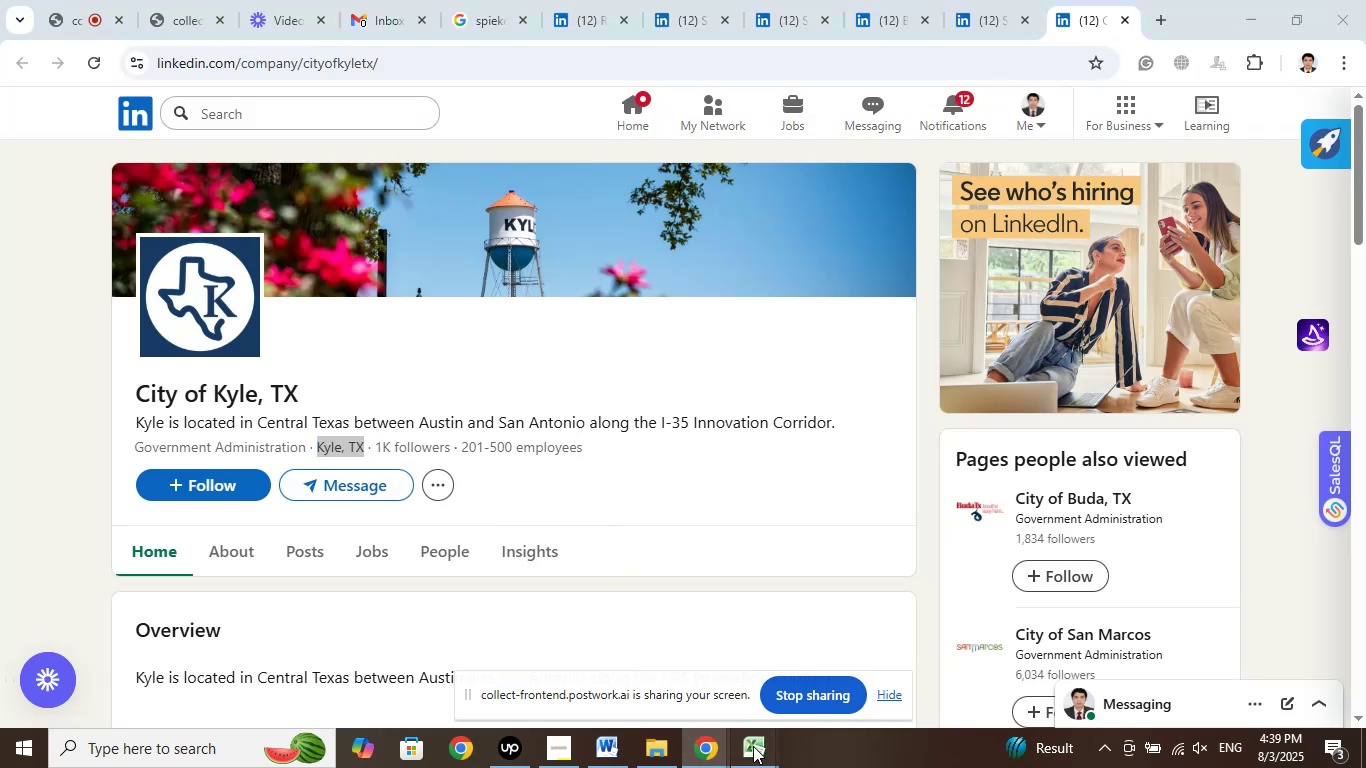 
double_click([654, 655])
 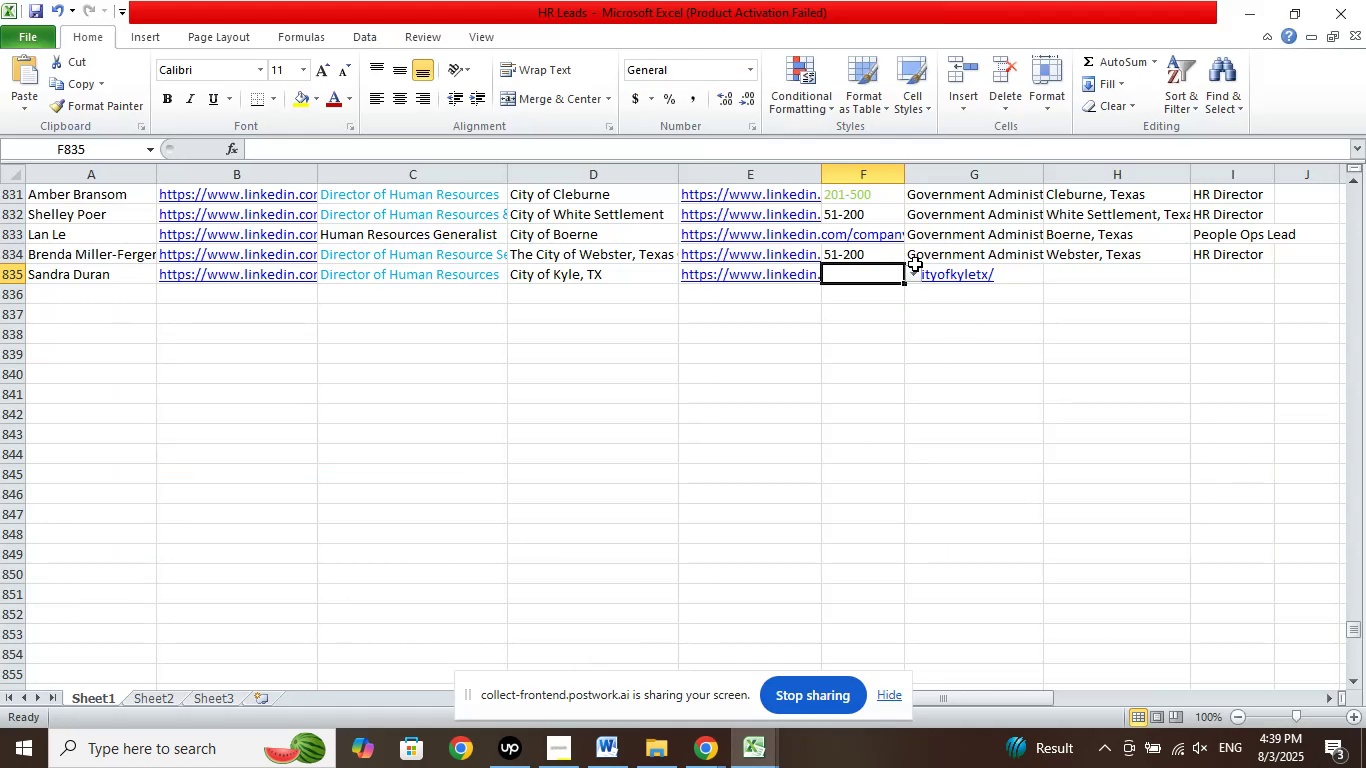 
left_click([915, 267])
 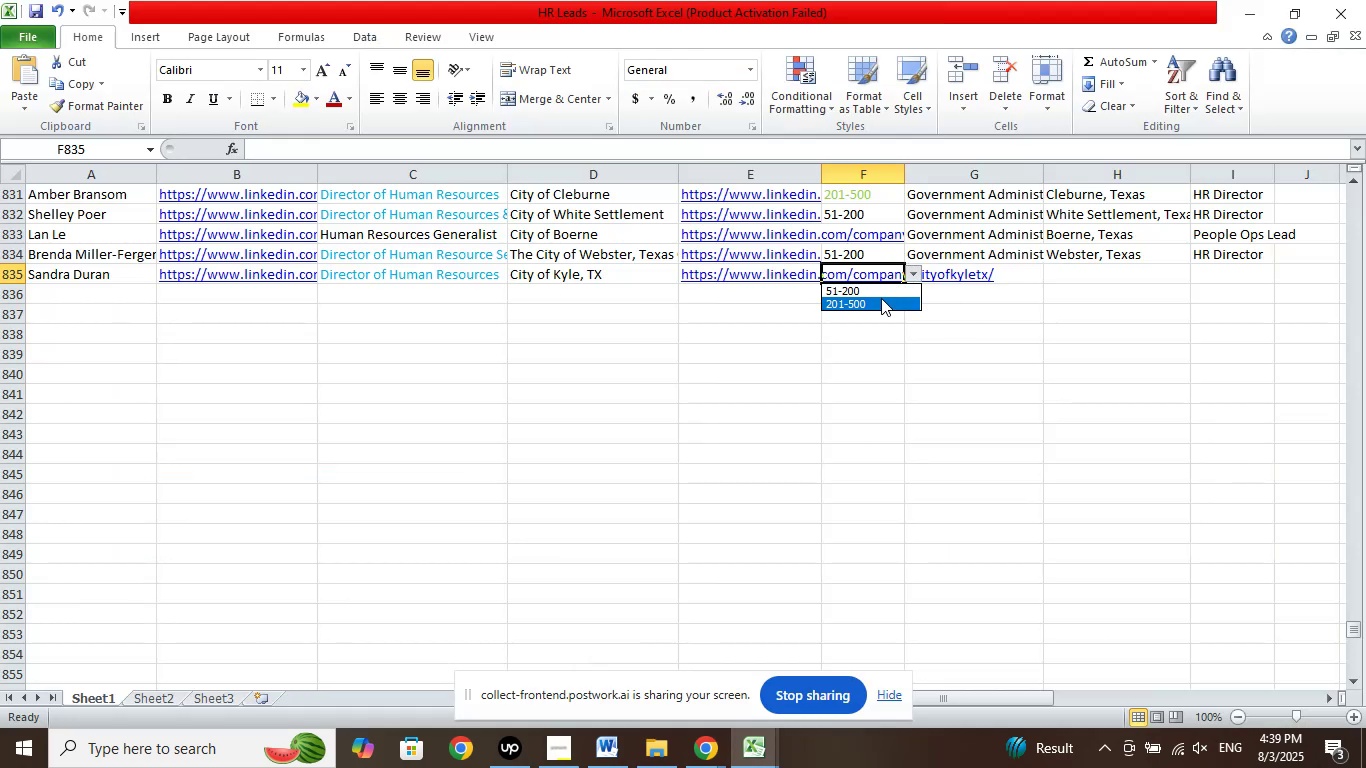 
left_click([879, 300])
 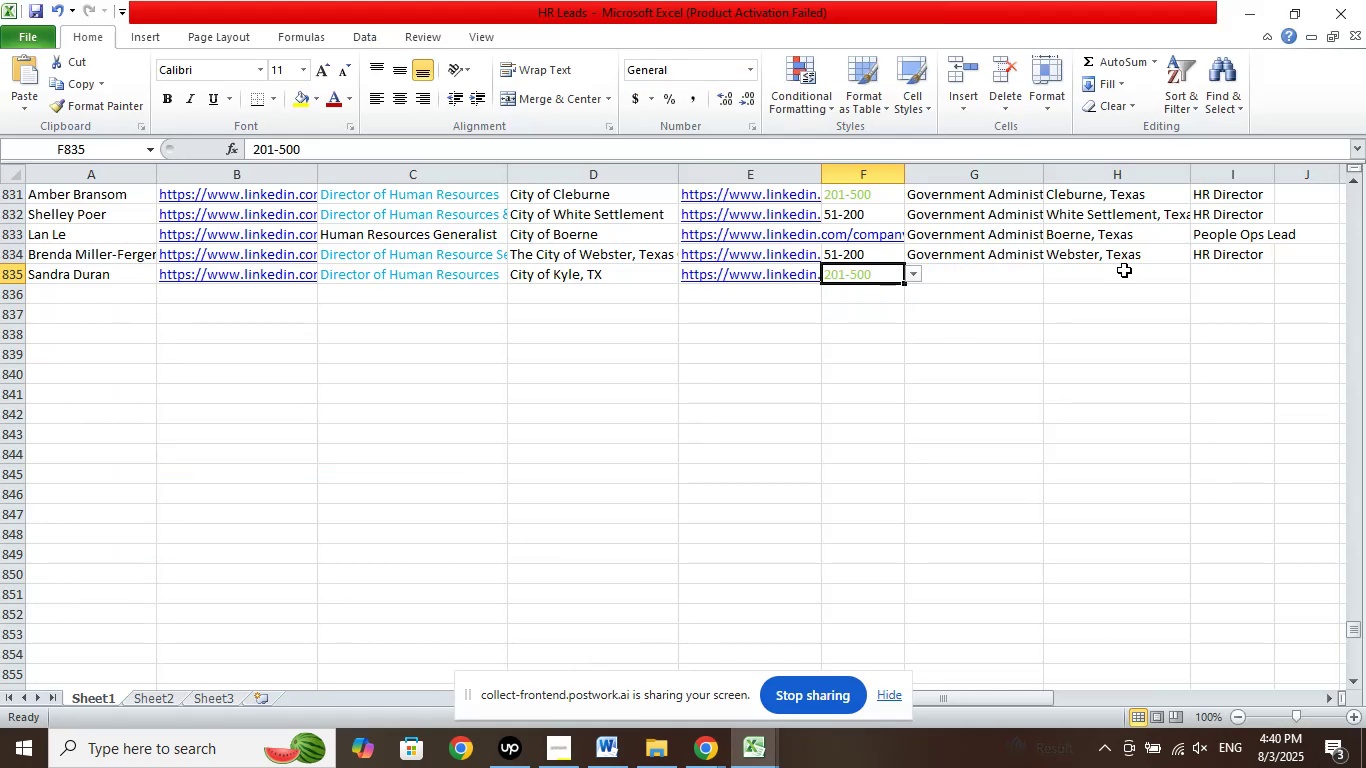 
left_click([1124, 270])
 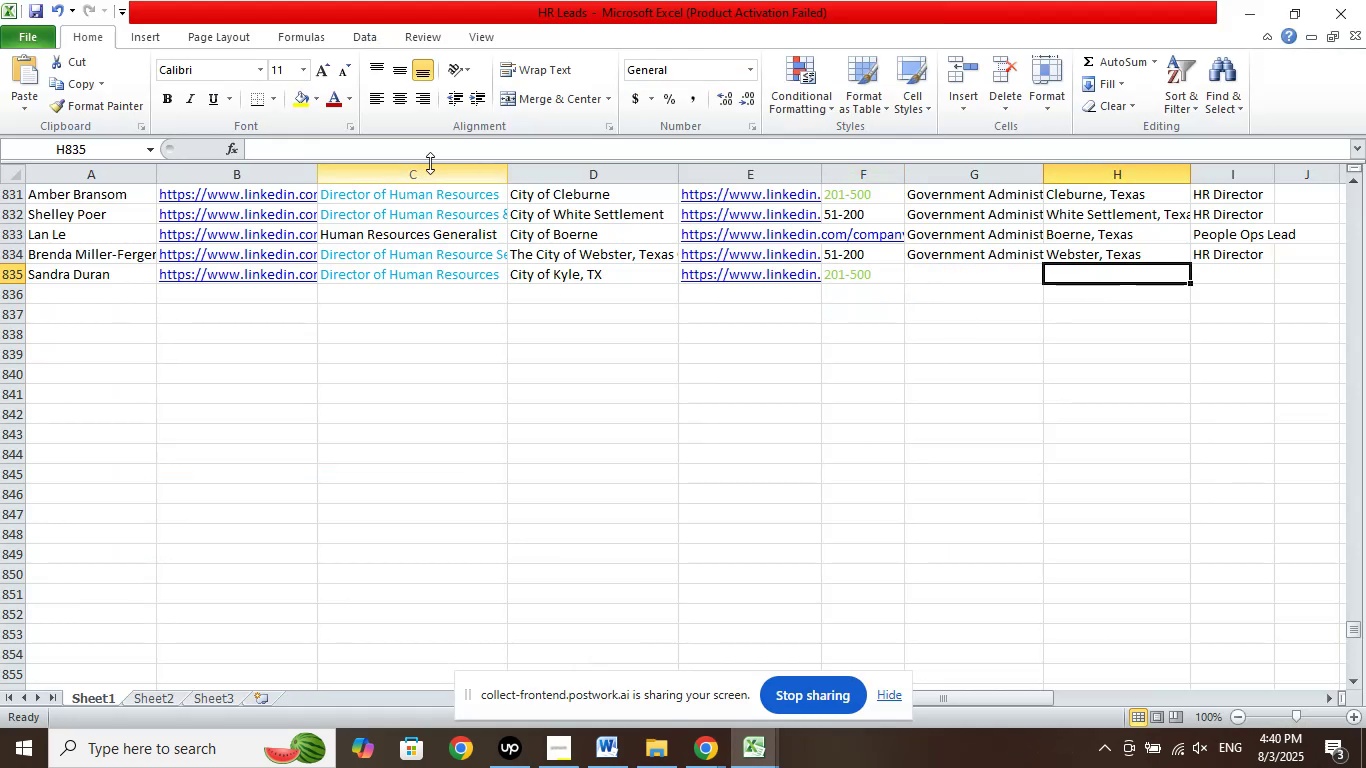 
left_click([413, 153])
 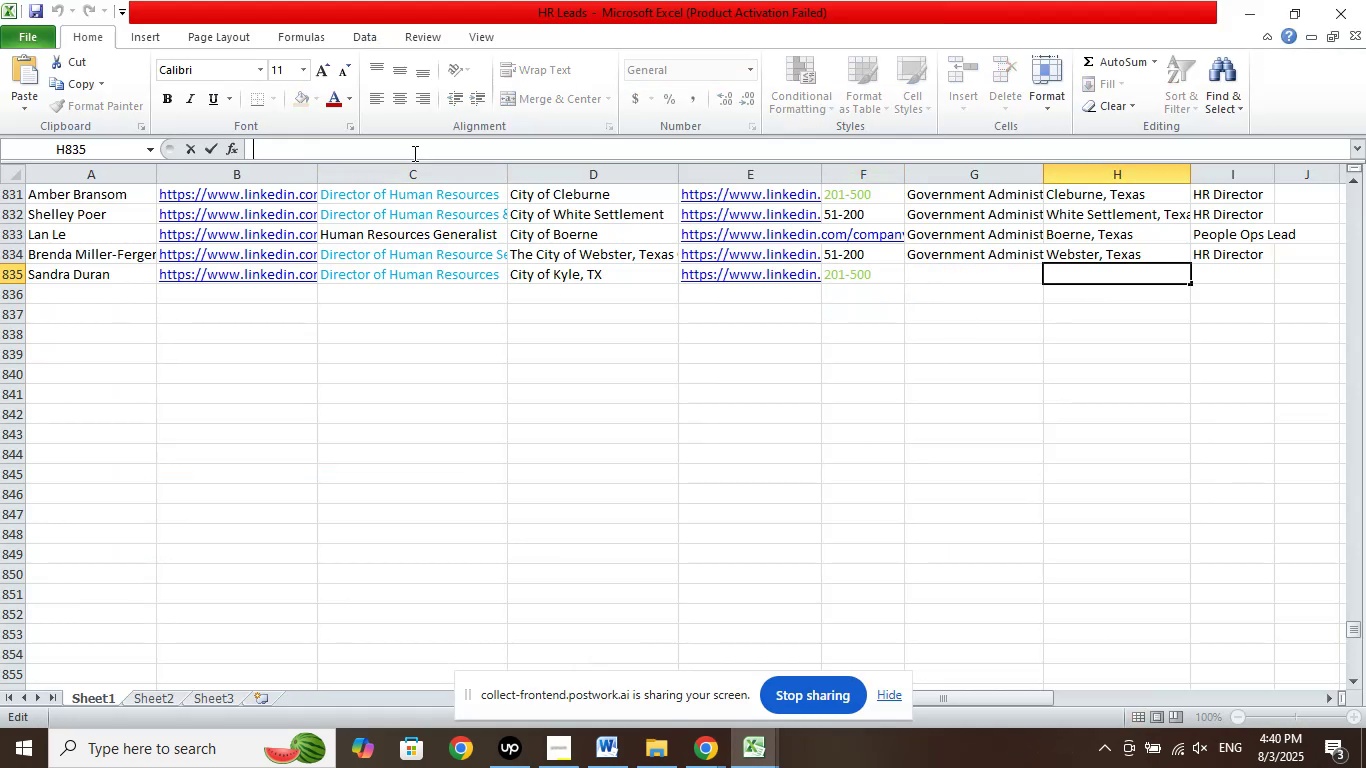 
right_click([413, 153])
 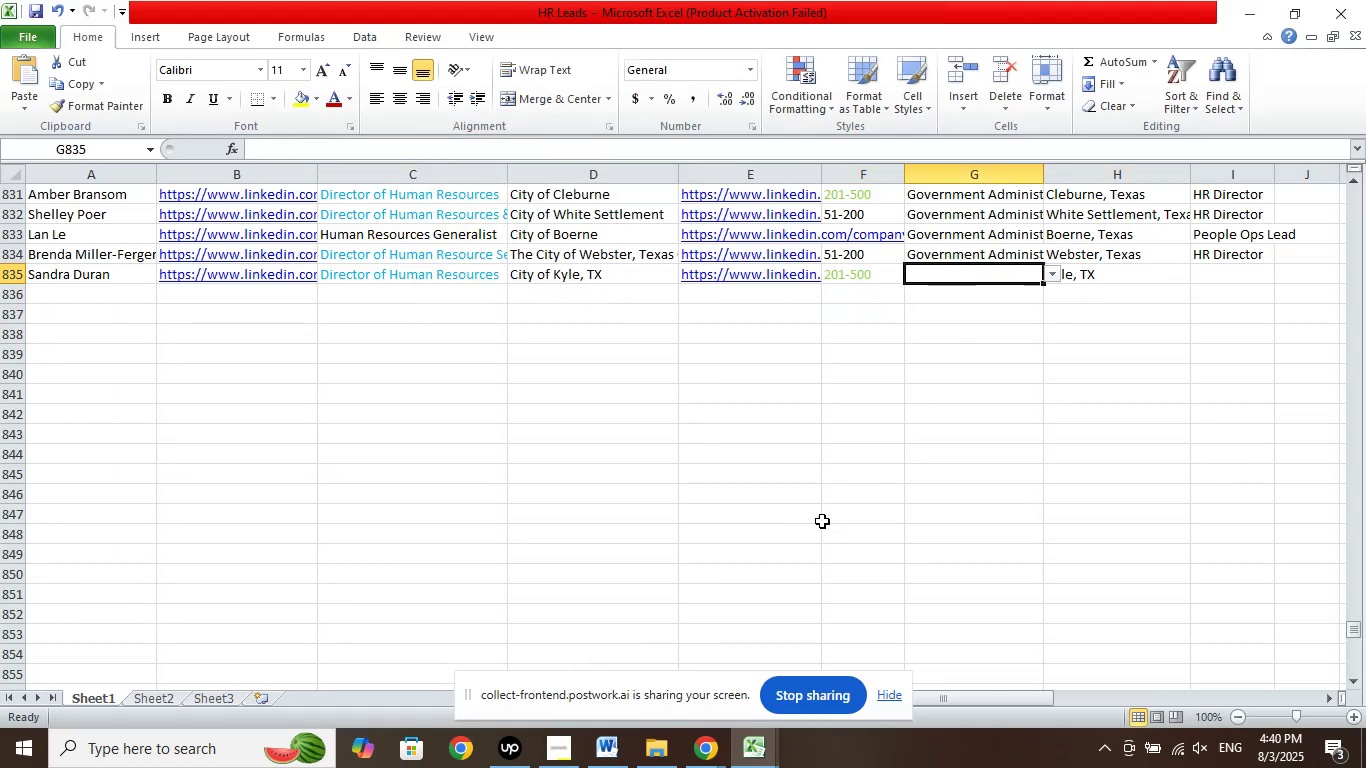 
left_click([708, 737])
 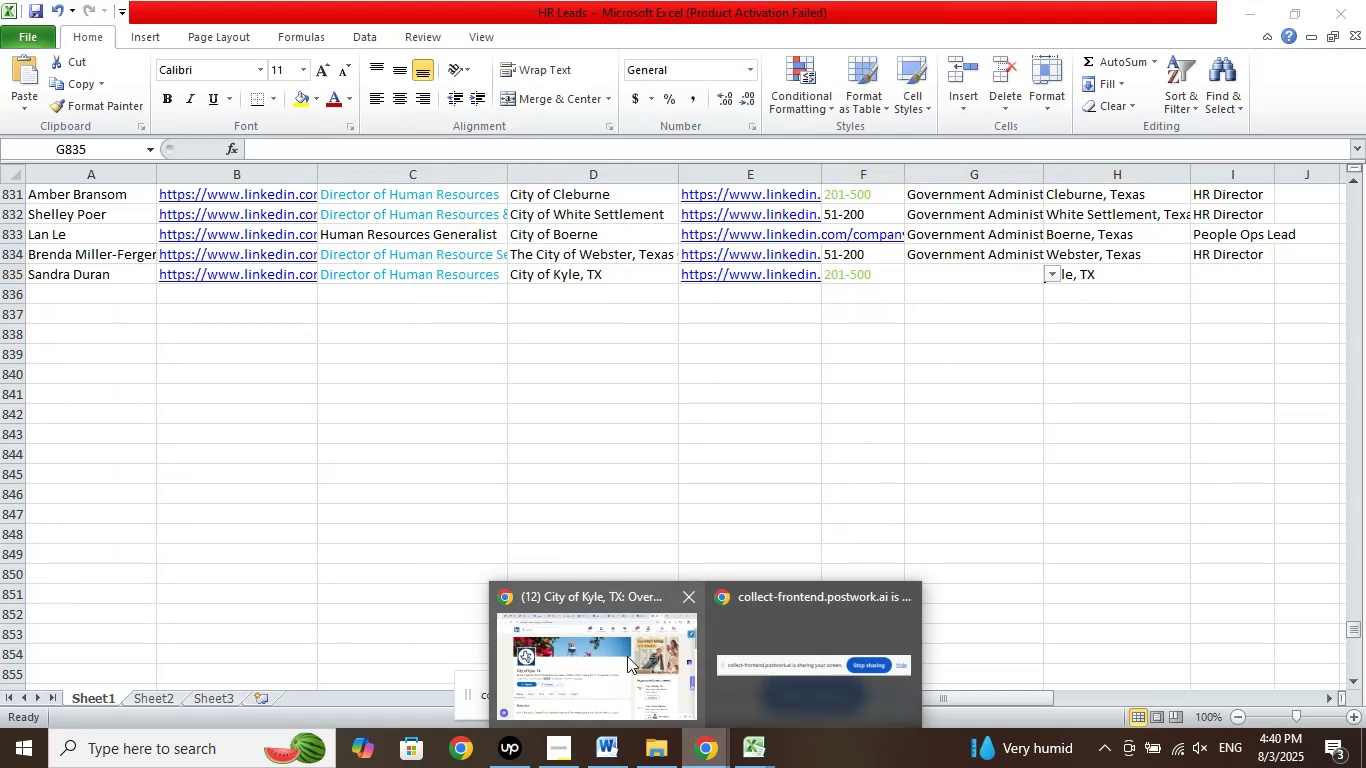 
left_click([626, 655])
 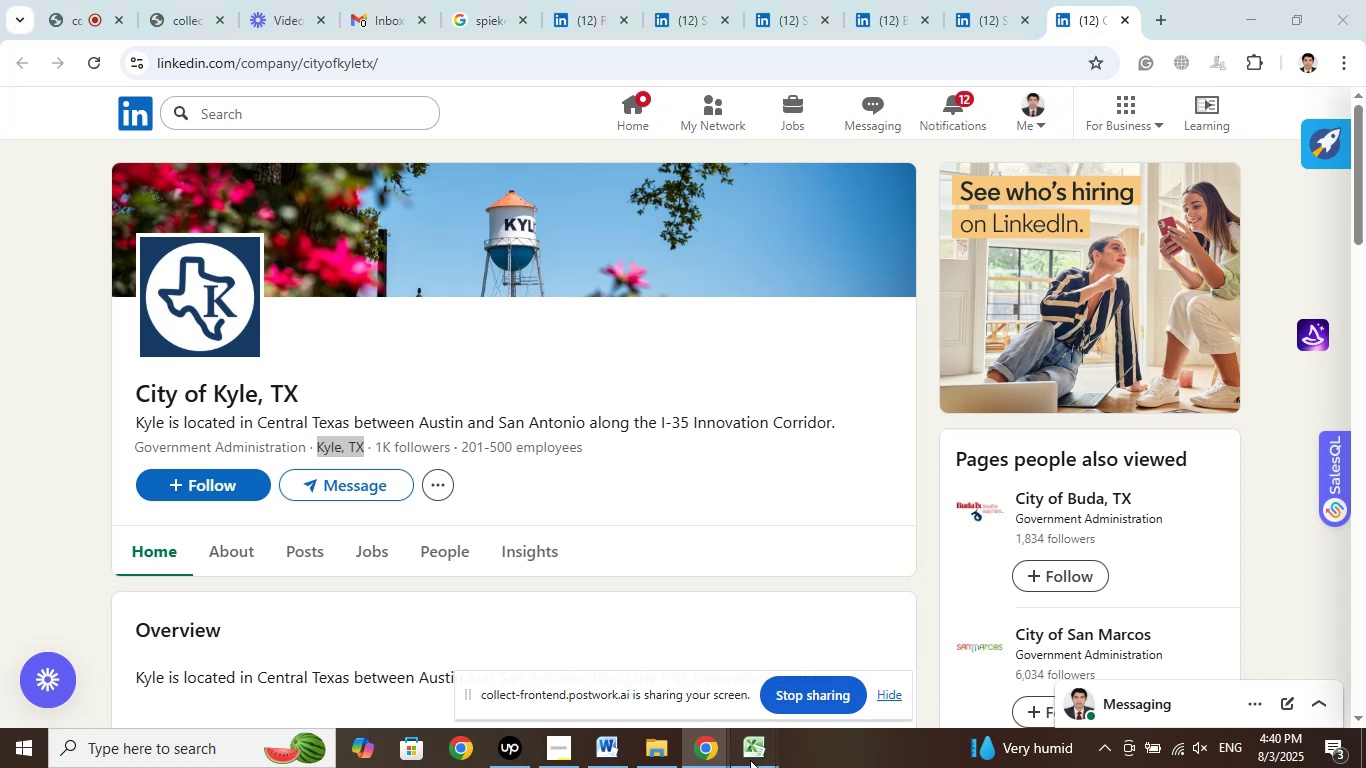 
left_click([666, 655])
 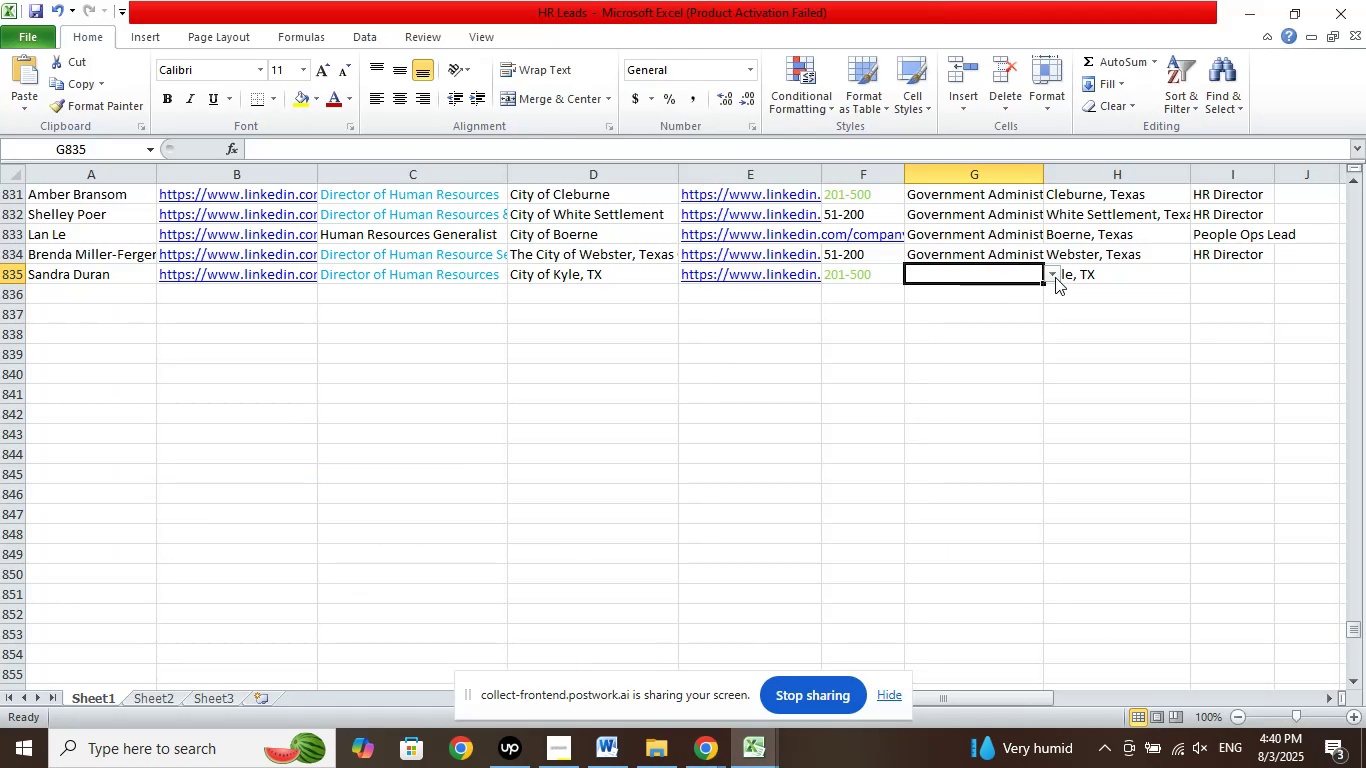 
left_click([1056, 275])
 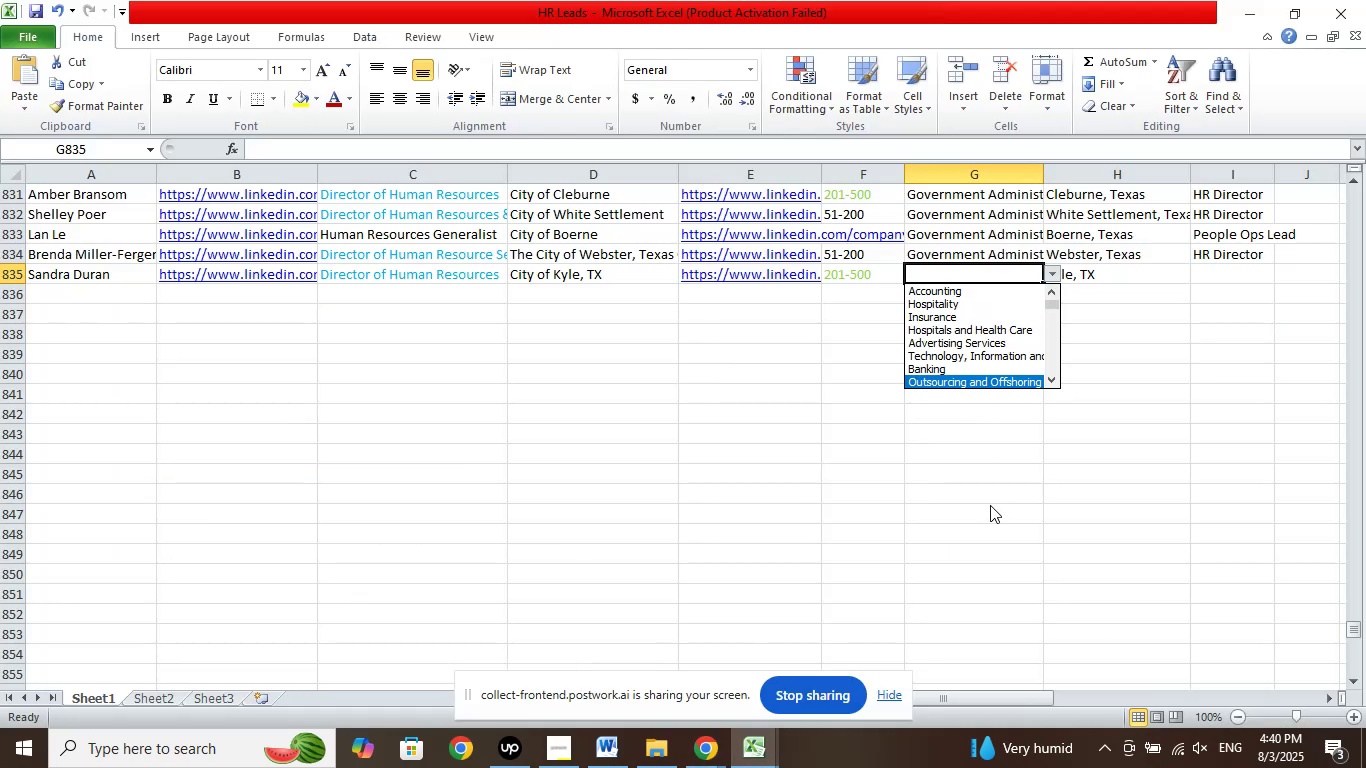 
key(ArrowDown)
 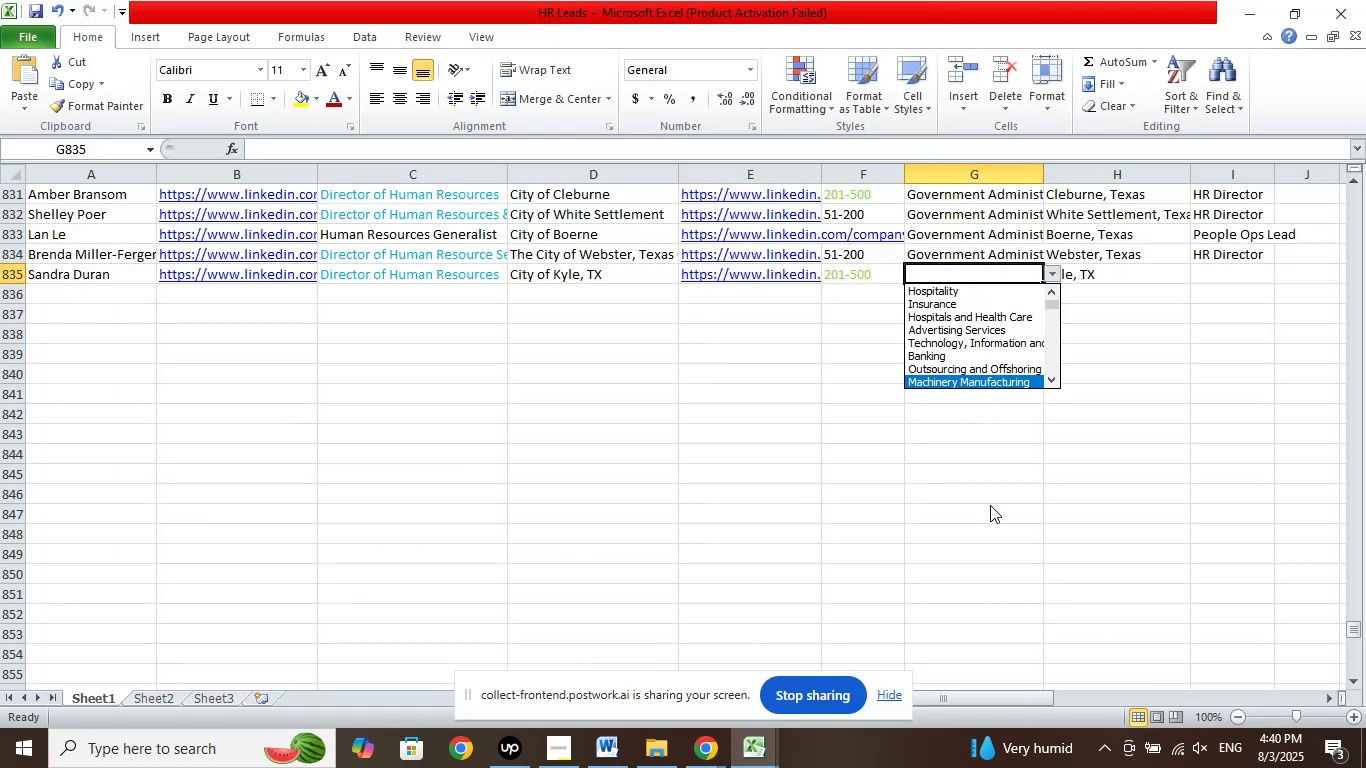 
key(ArrowDown)
 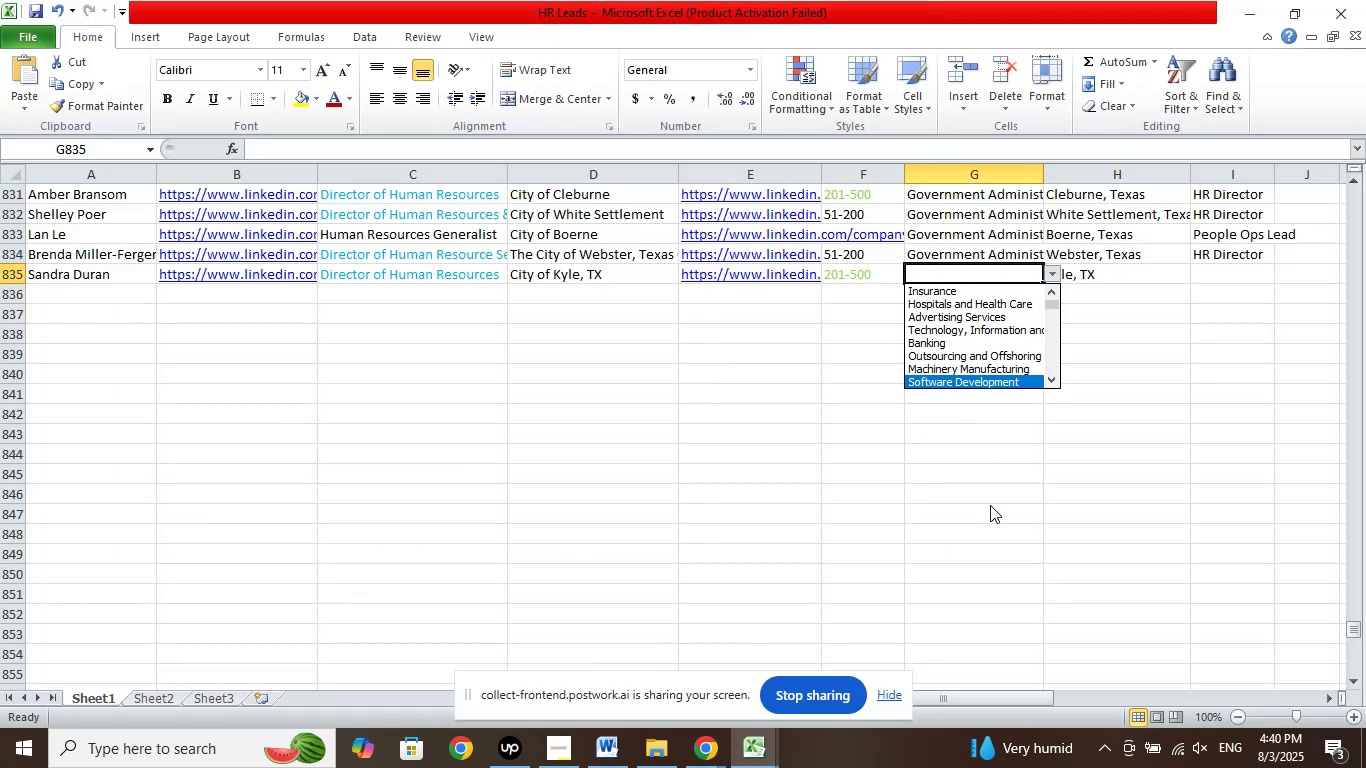 
key(ArrowDown)
 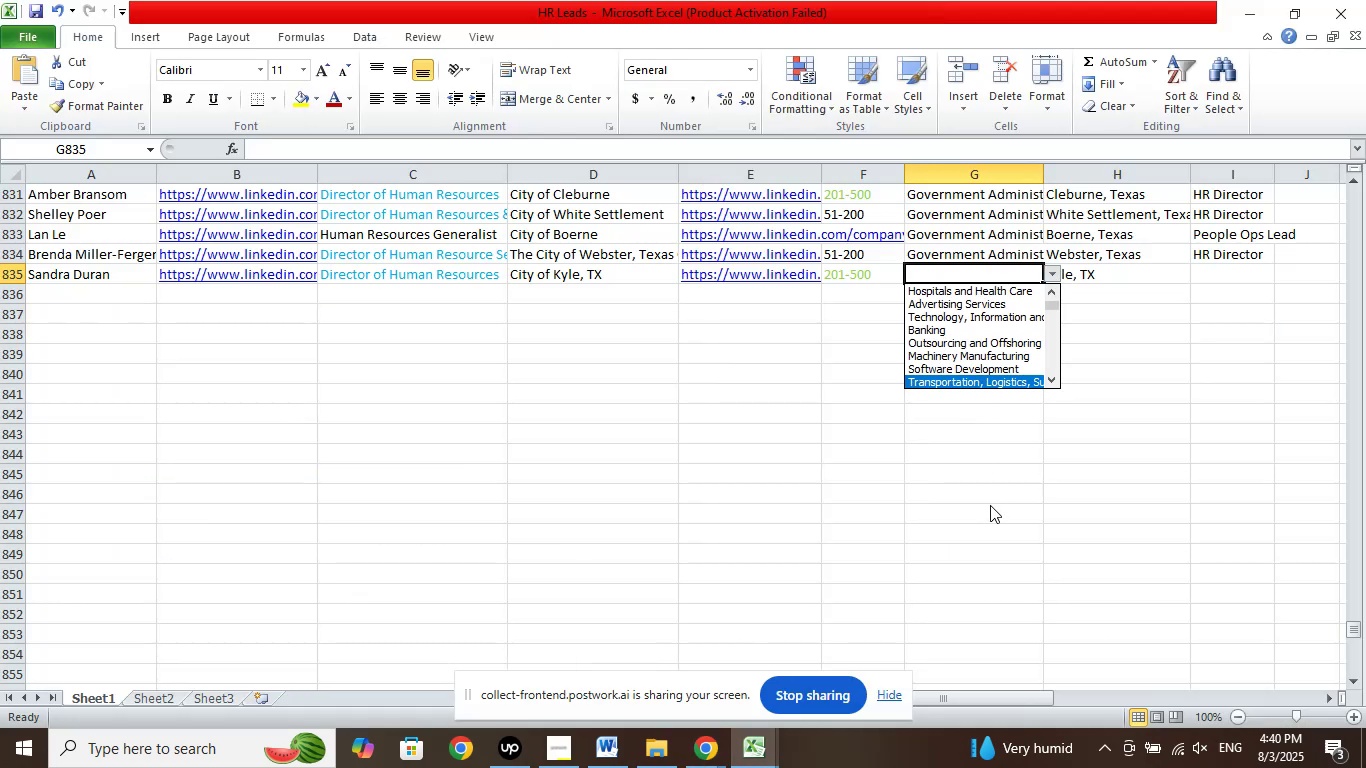 
key(ArrowDown)
 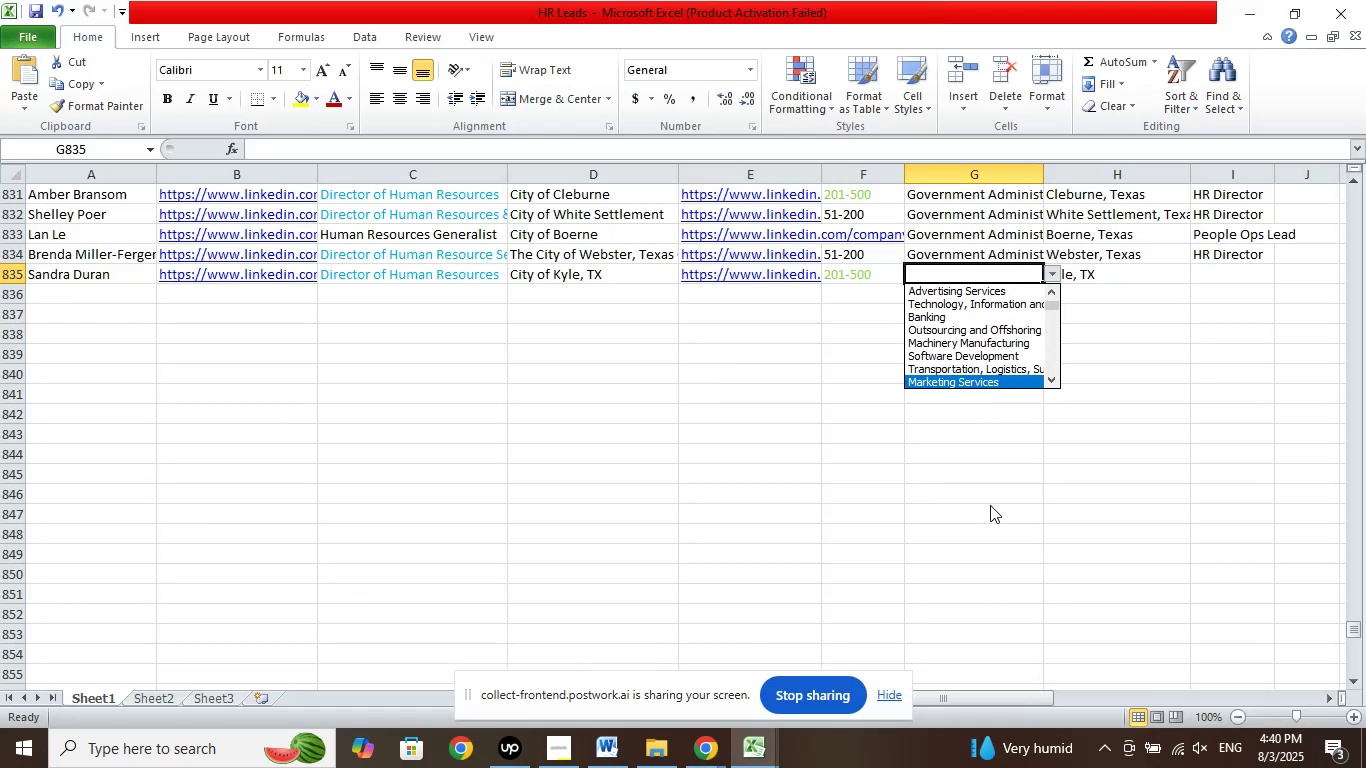 
key(ArrowDown)
 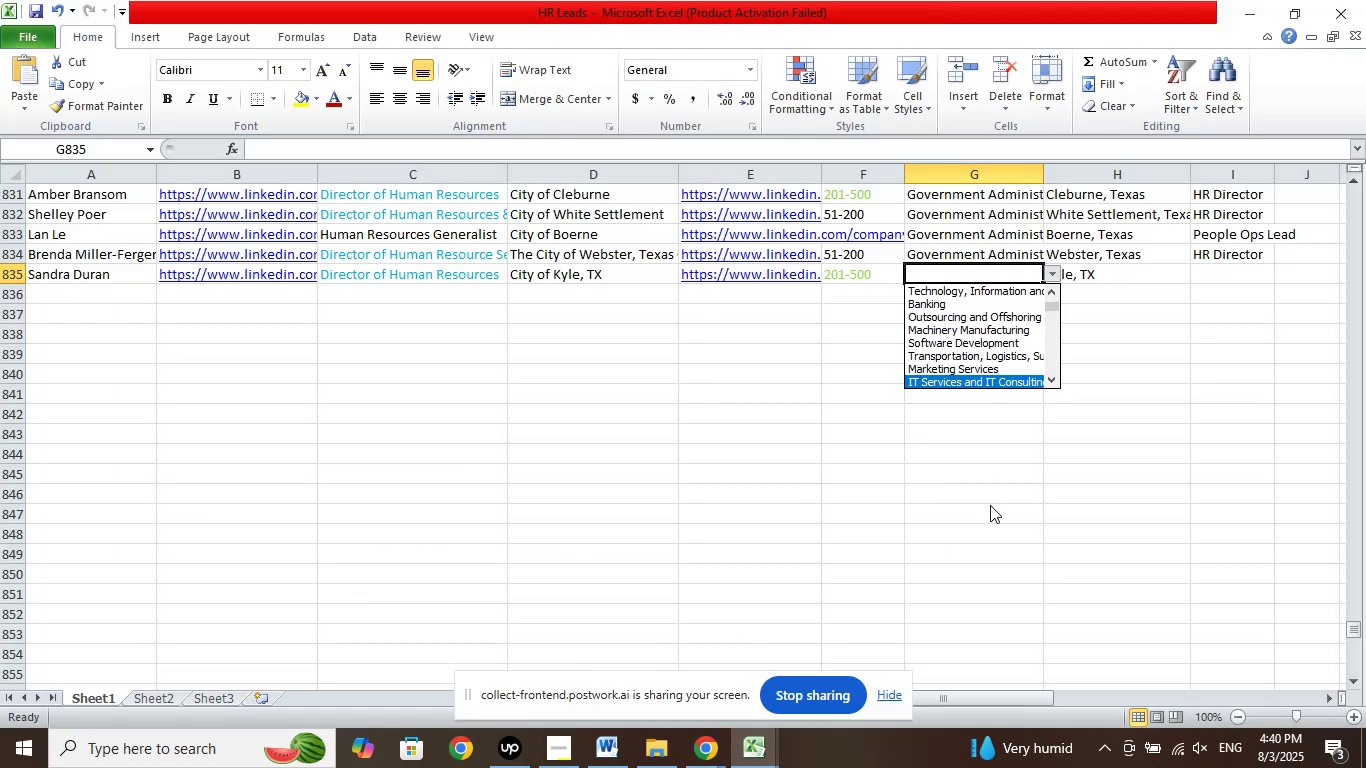 
key(ArrowDown)
 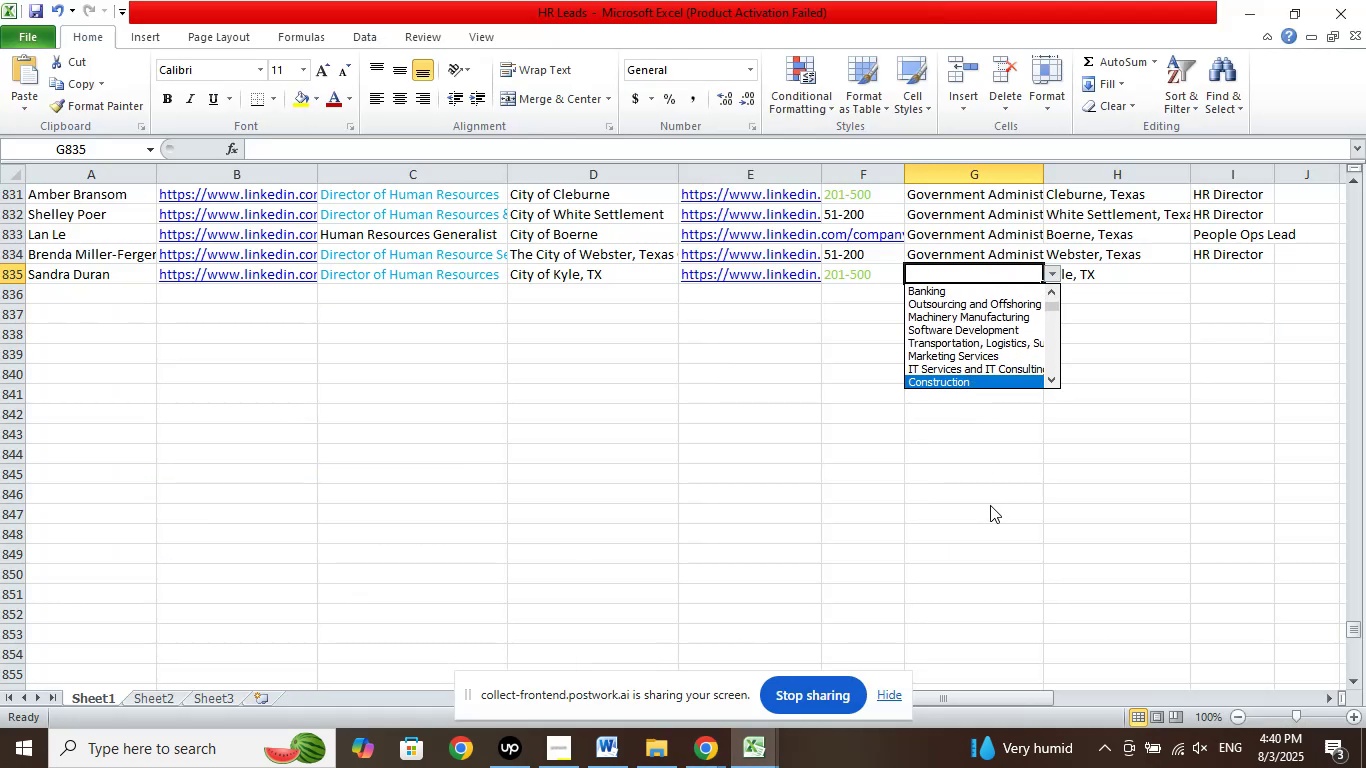 
key(ArrowDown)
 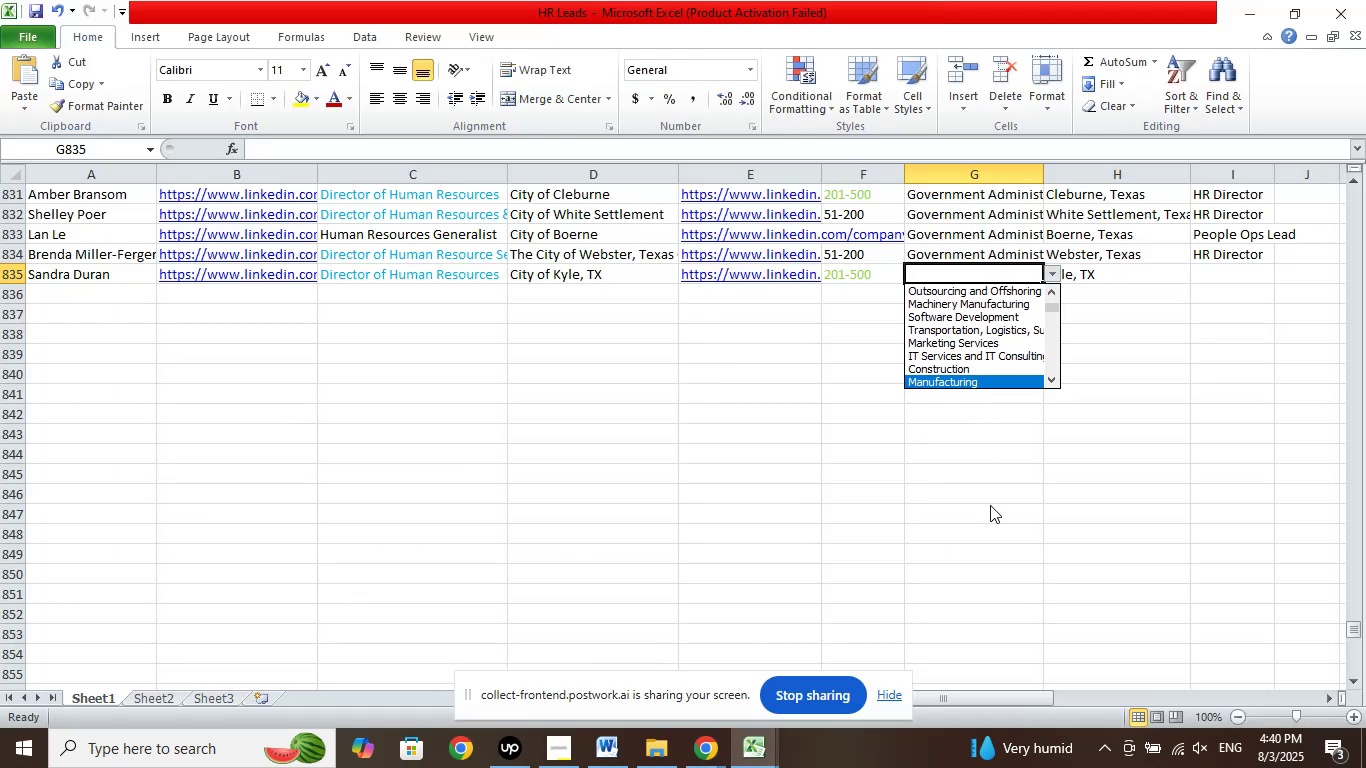 
key(ArrowDown)
 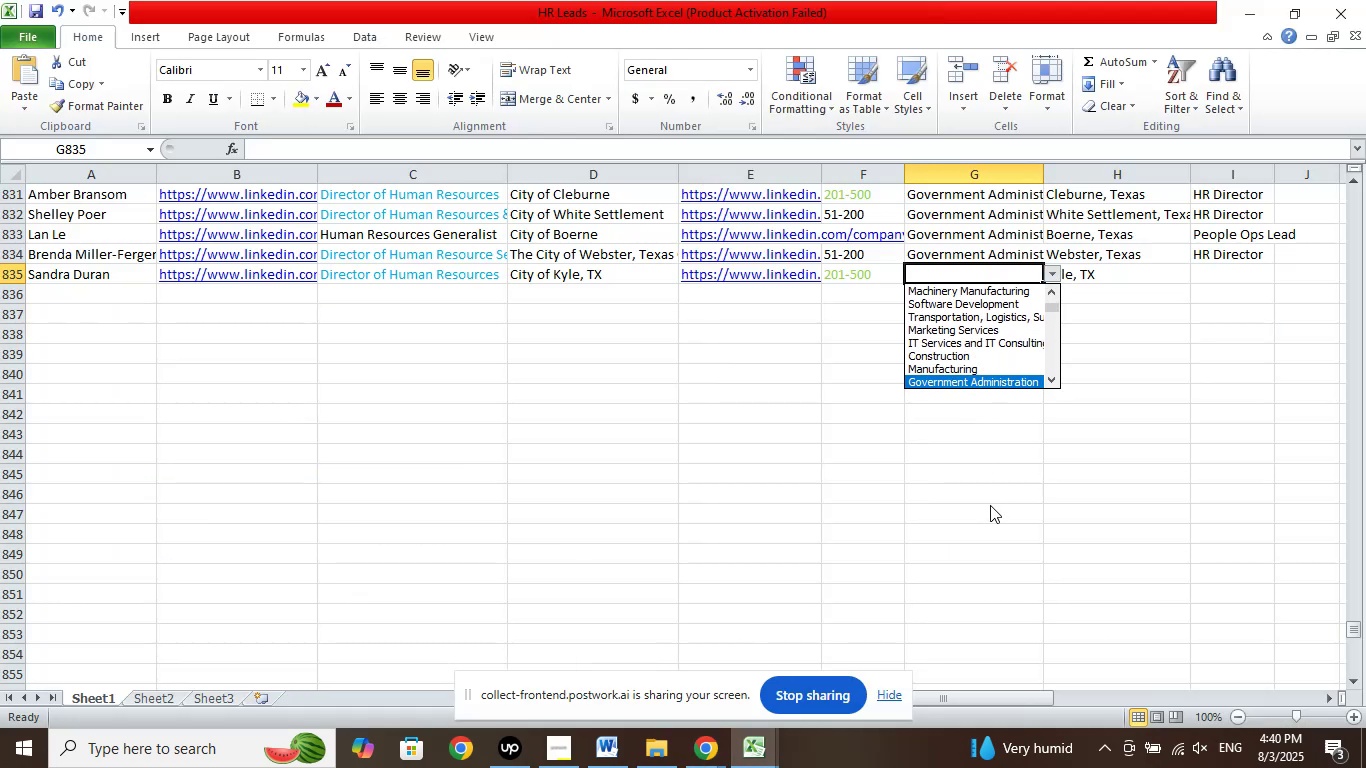 
key(ArrowDown)
 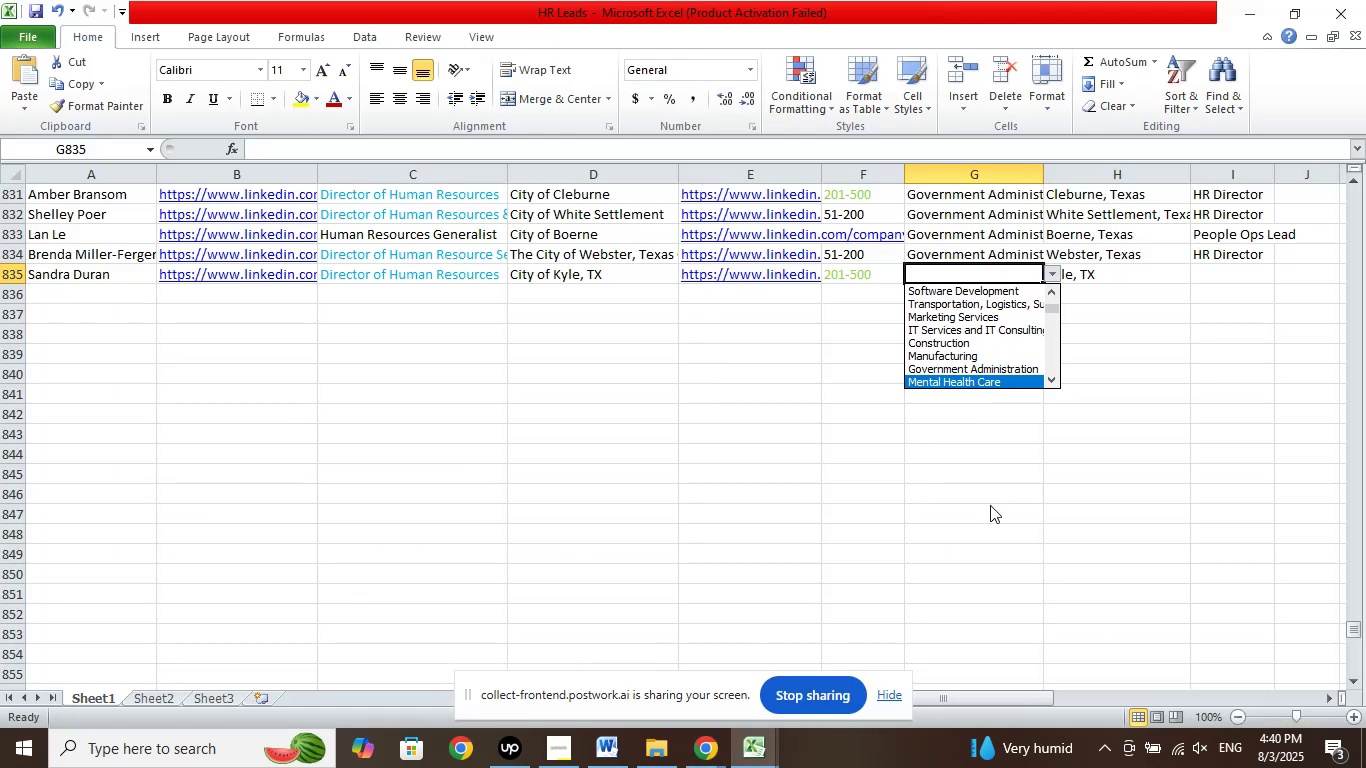 
key(ArrowUp)
 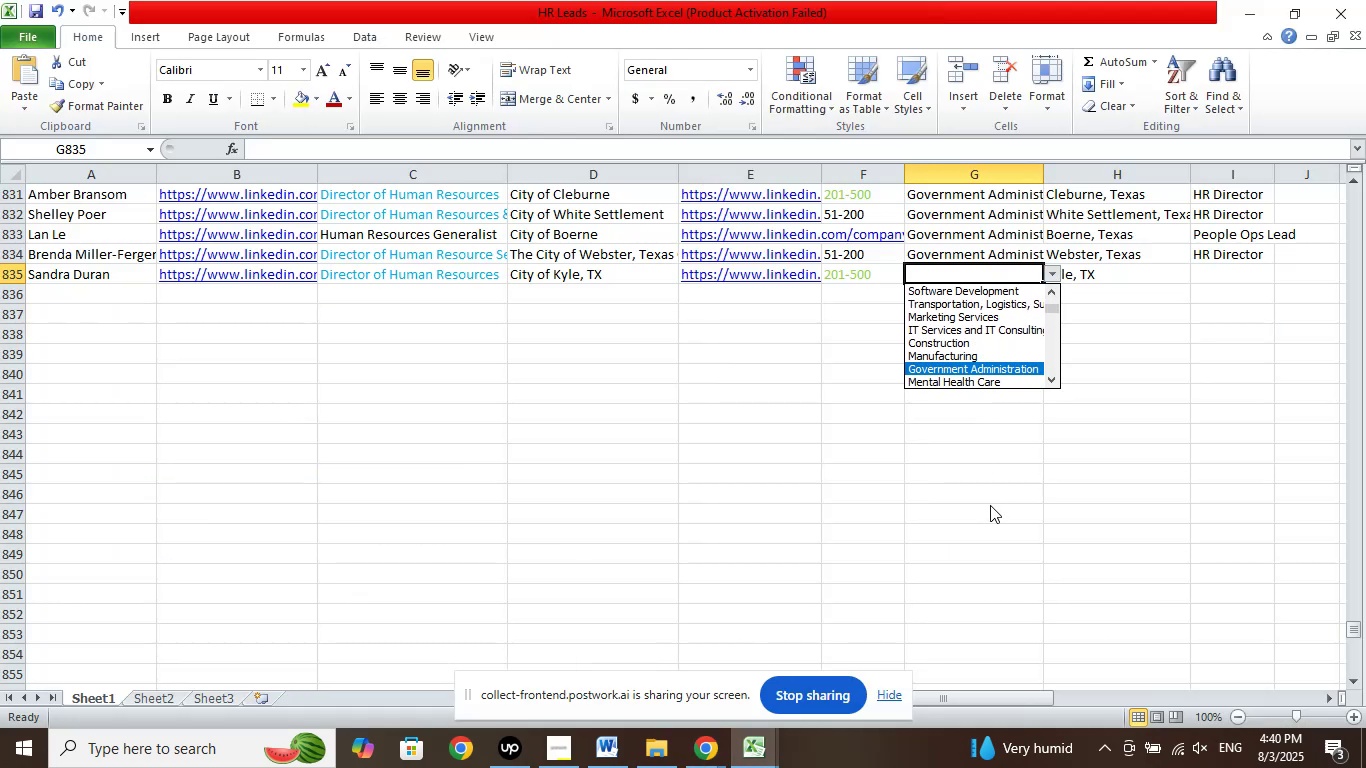 
key(Enter)
 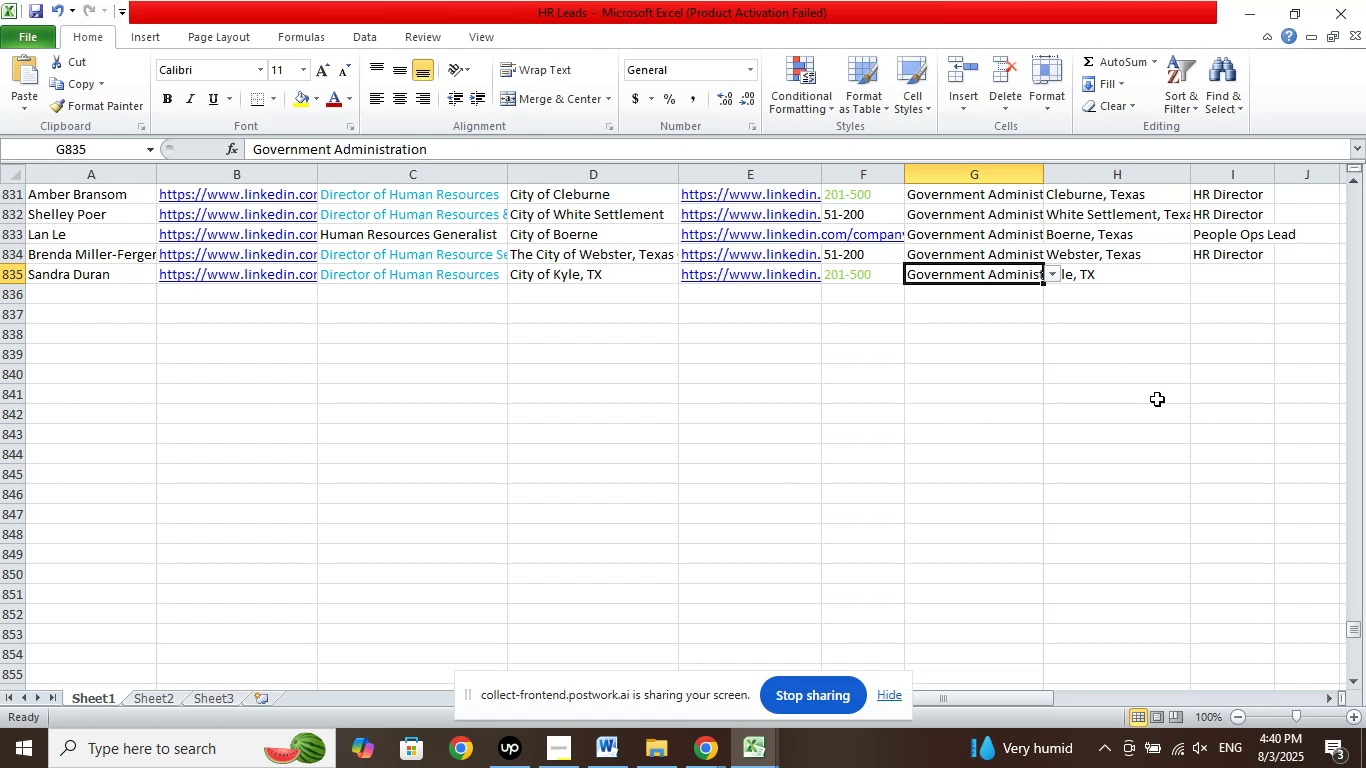 
left_click([1227, 276])
 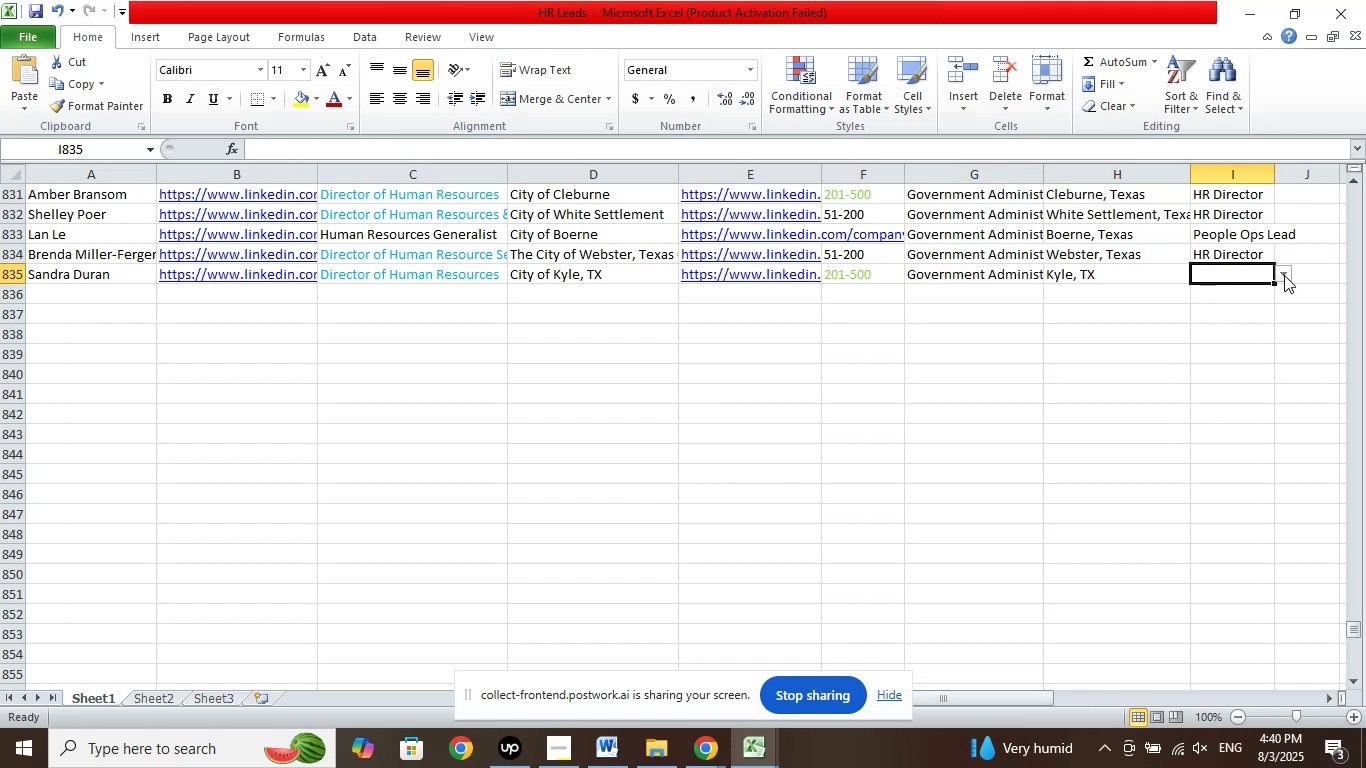 
left_click([1284, 275])
 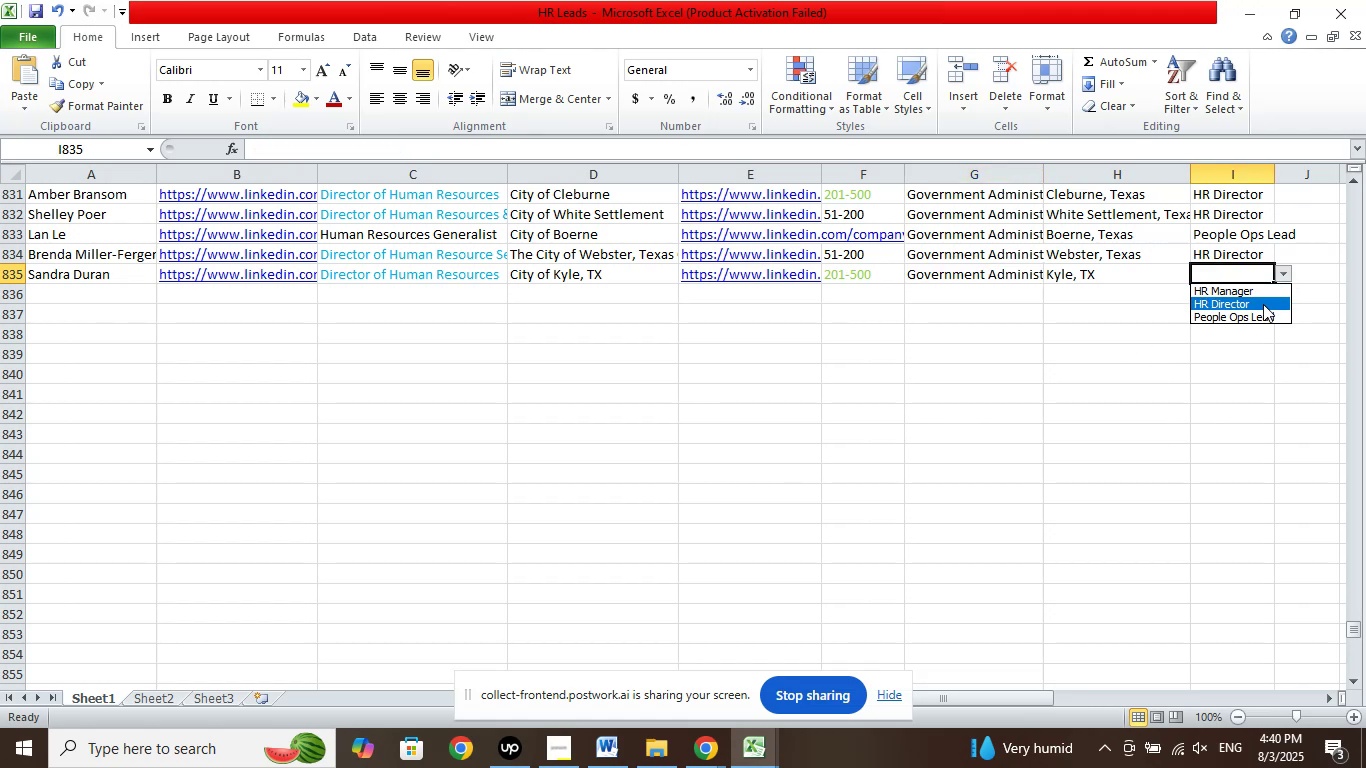 
left_click([1263, 304])
 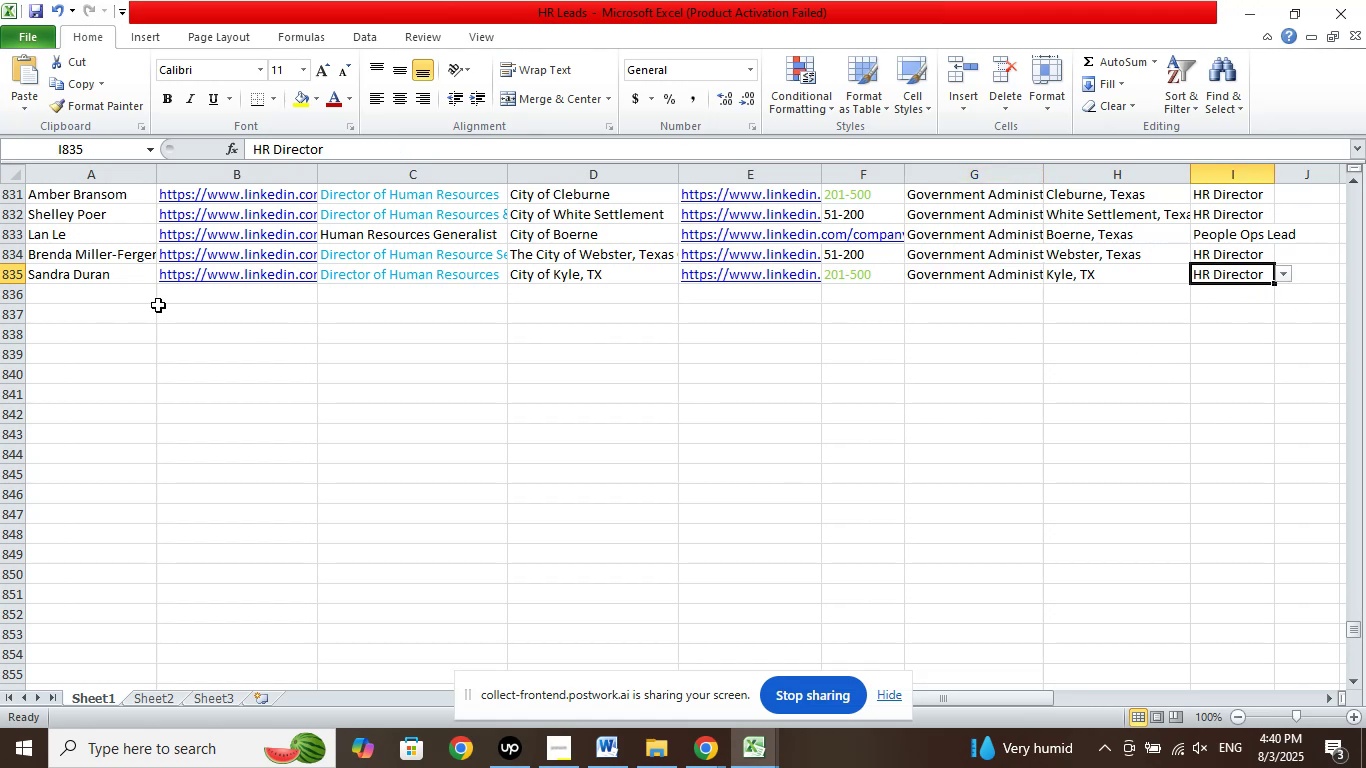 
left_click([118, 297])
 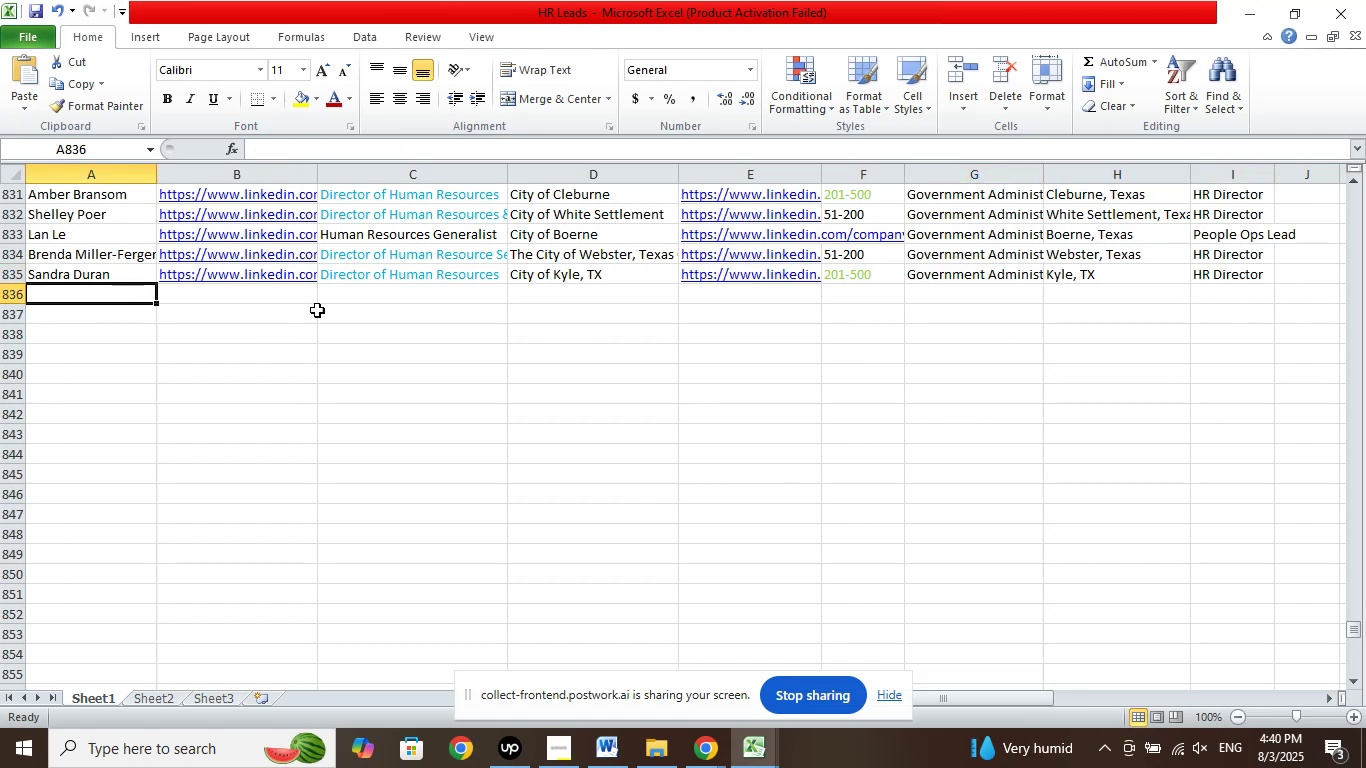 
scroll: coordinate [366, 297], scroll_direction: down, amount: 1.0
 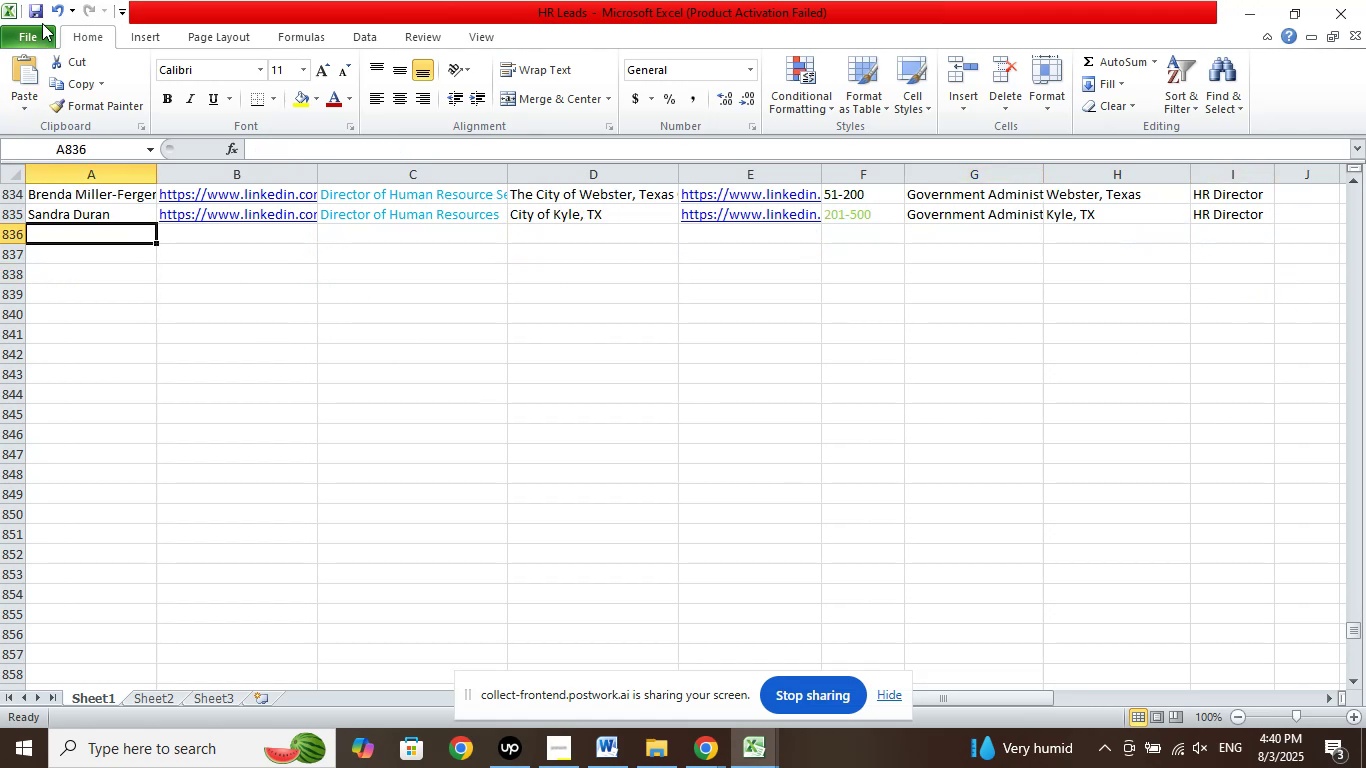 
left_click([38, 5])
 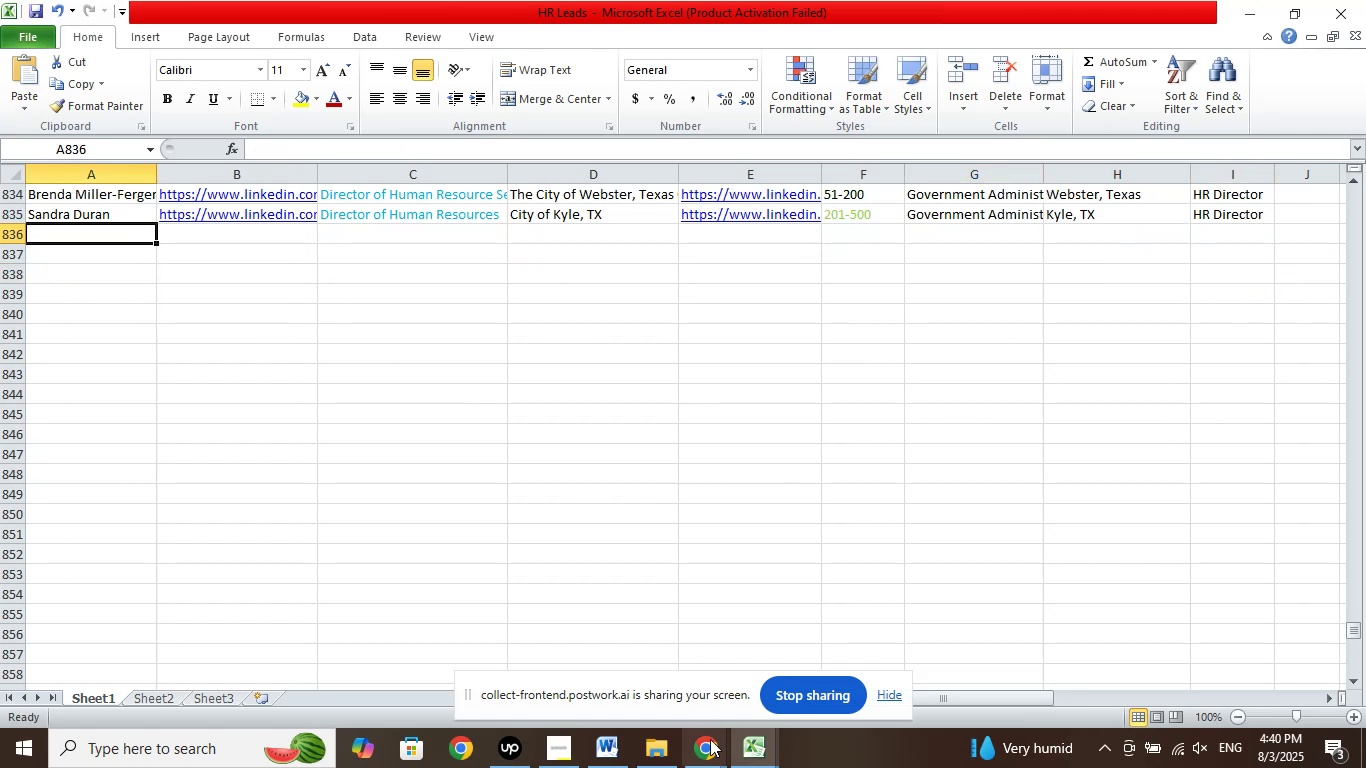 
left_click([708, 749])
 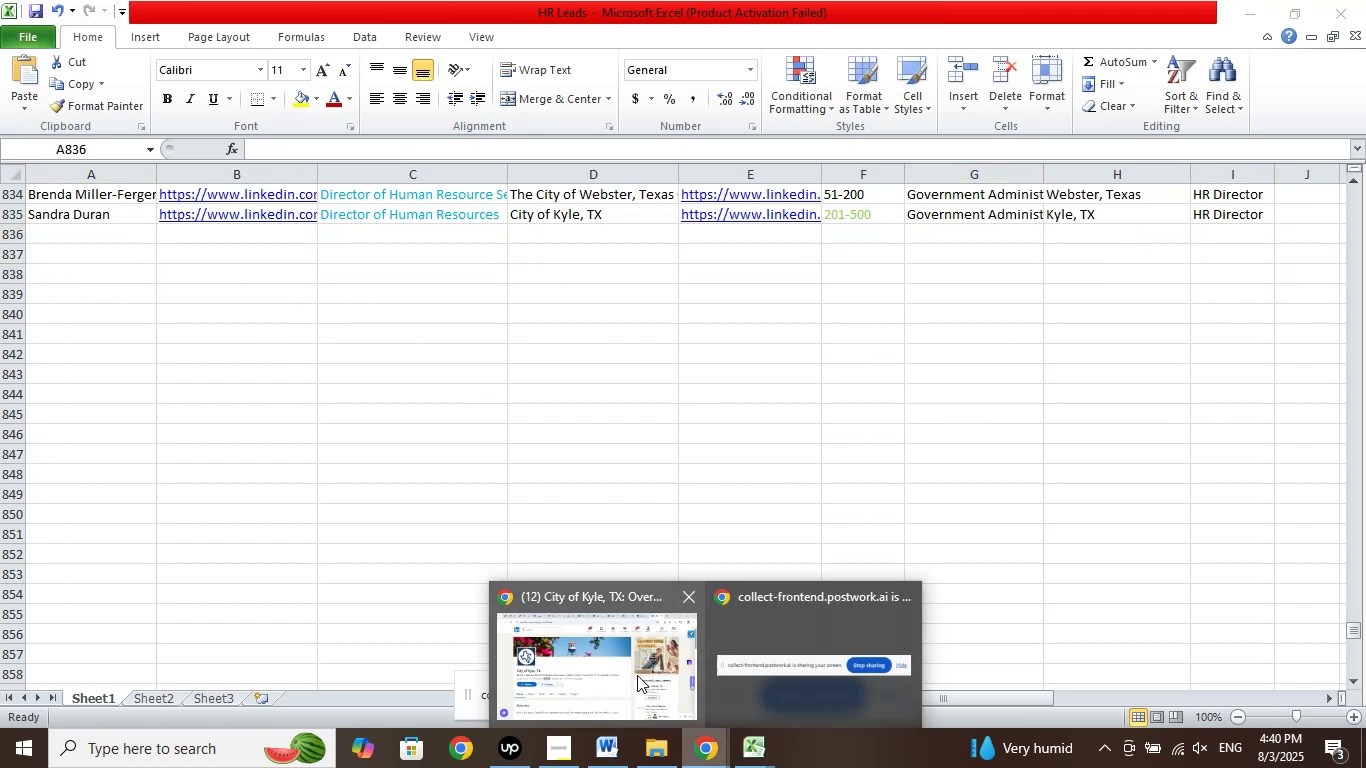 
left_click([631, 671])
 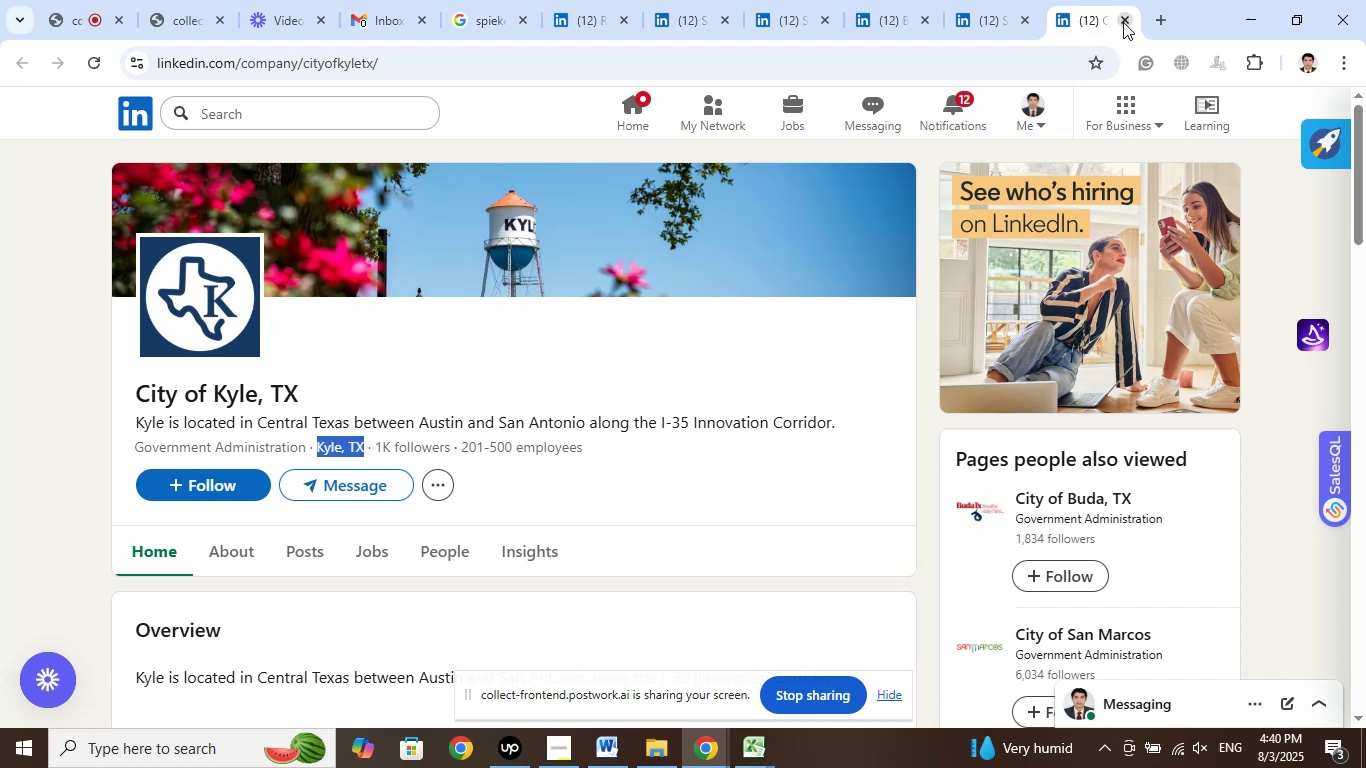 
left_click([1124, 22])
 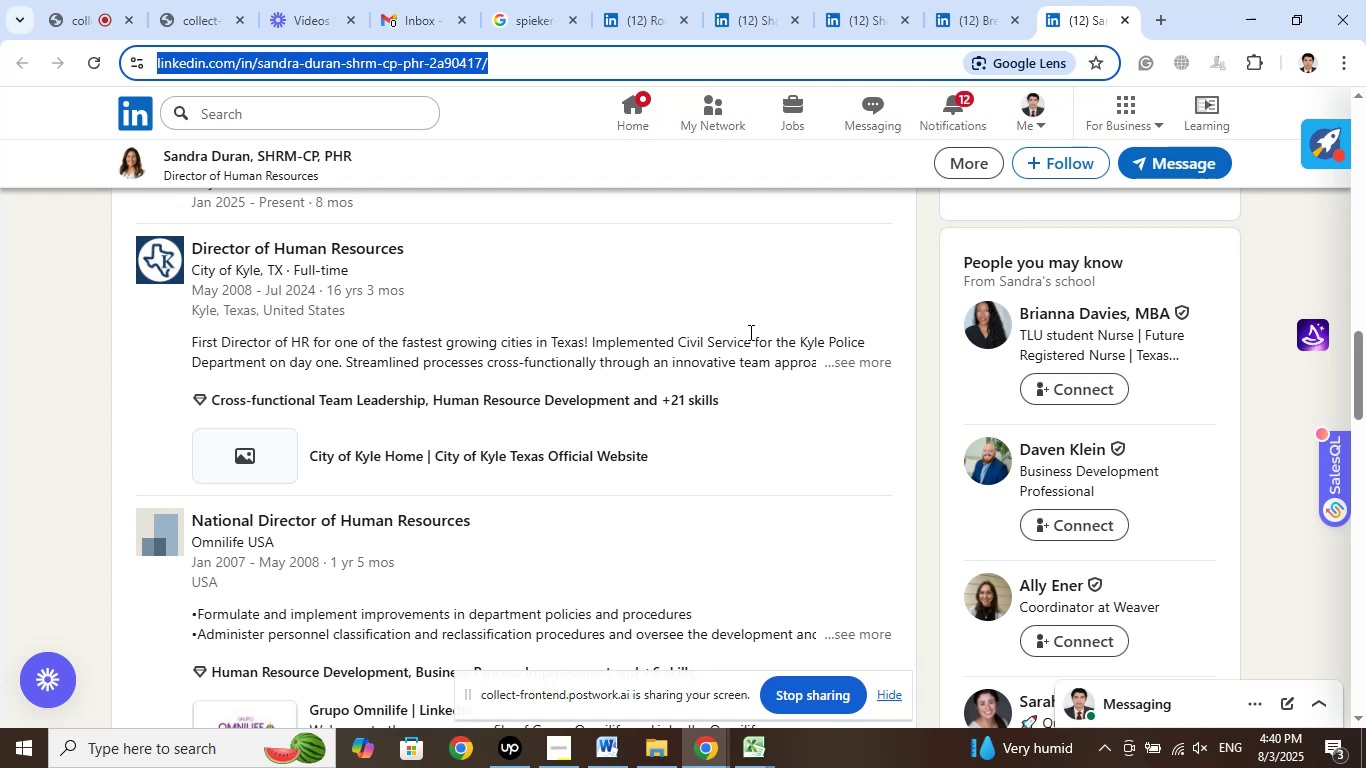 
wait(29.72)
 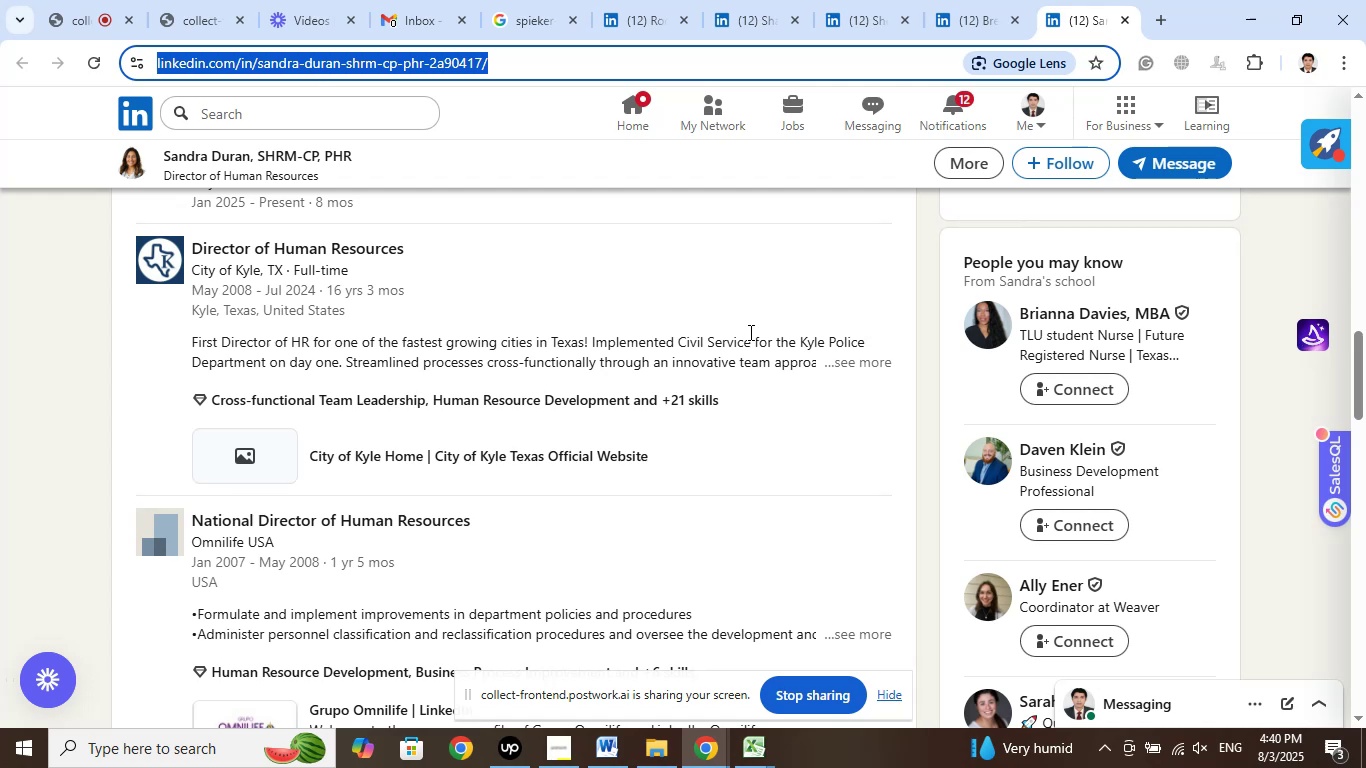 
scroll: coordinate [1182, 458], scroll_direction: down, amount: 4.0
 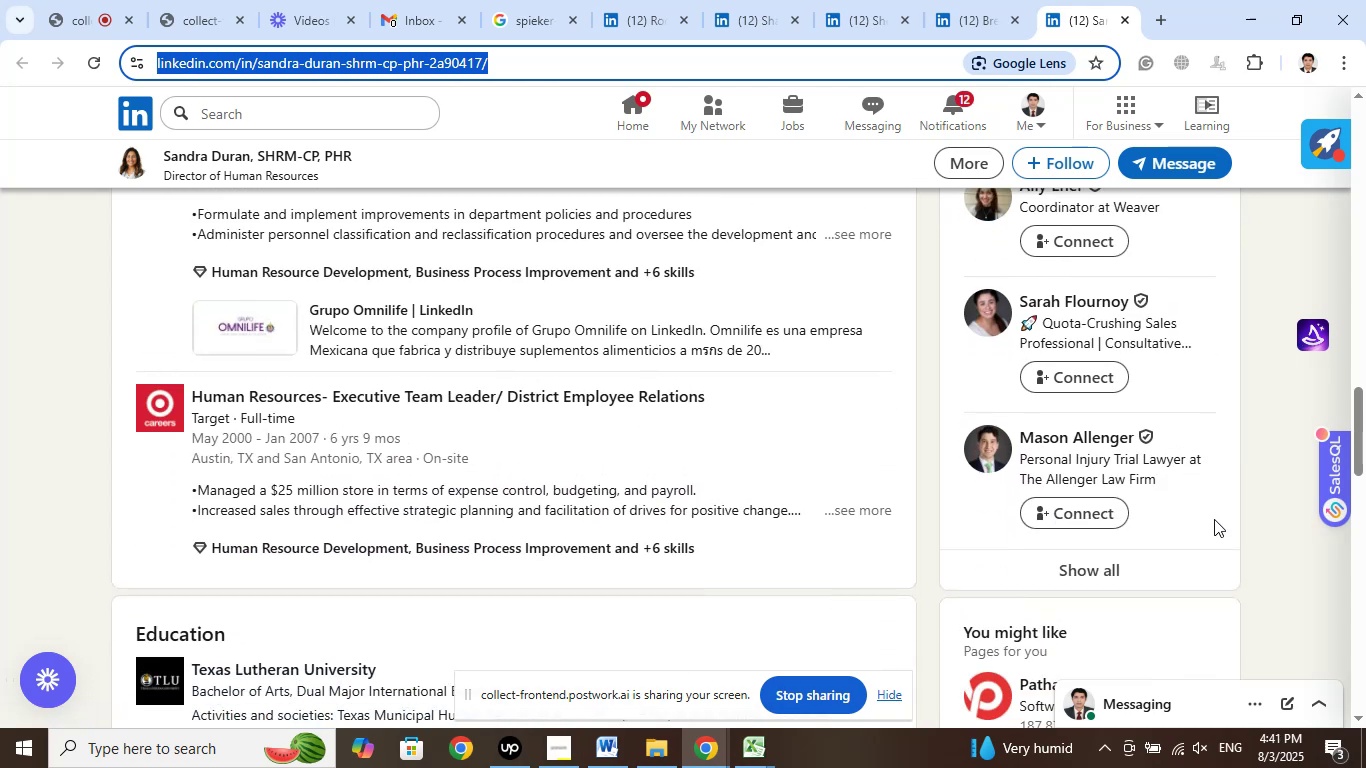 
left_click([1121, 578])
 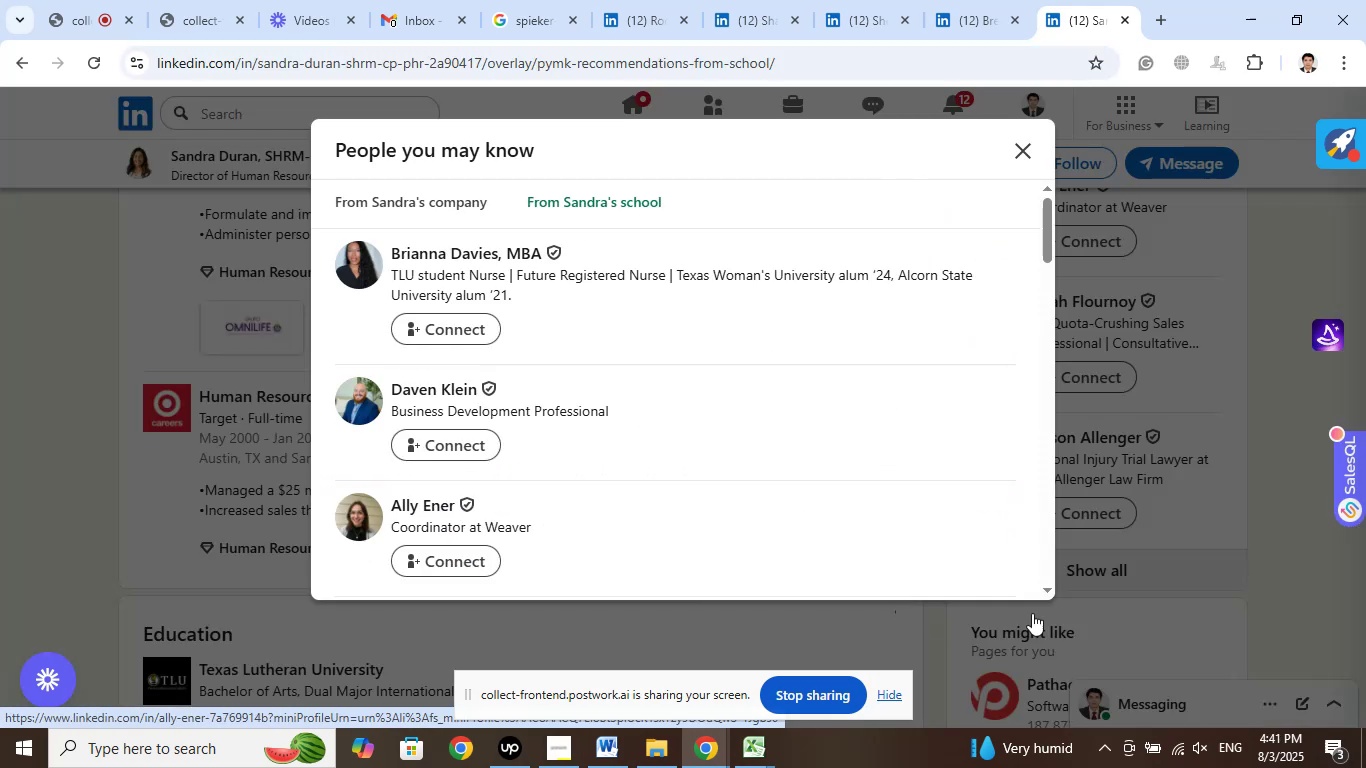 
wait(5.15)
 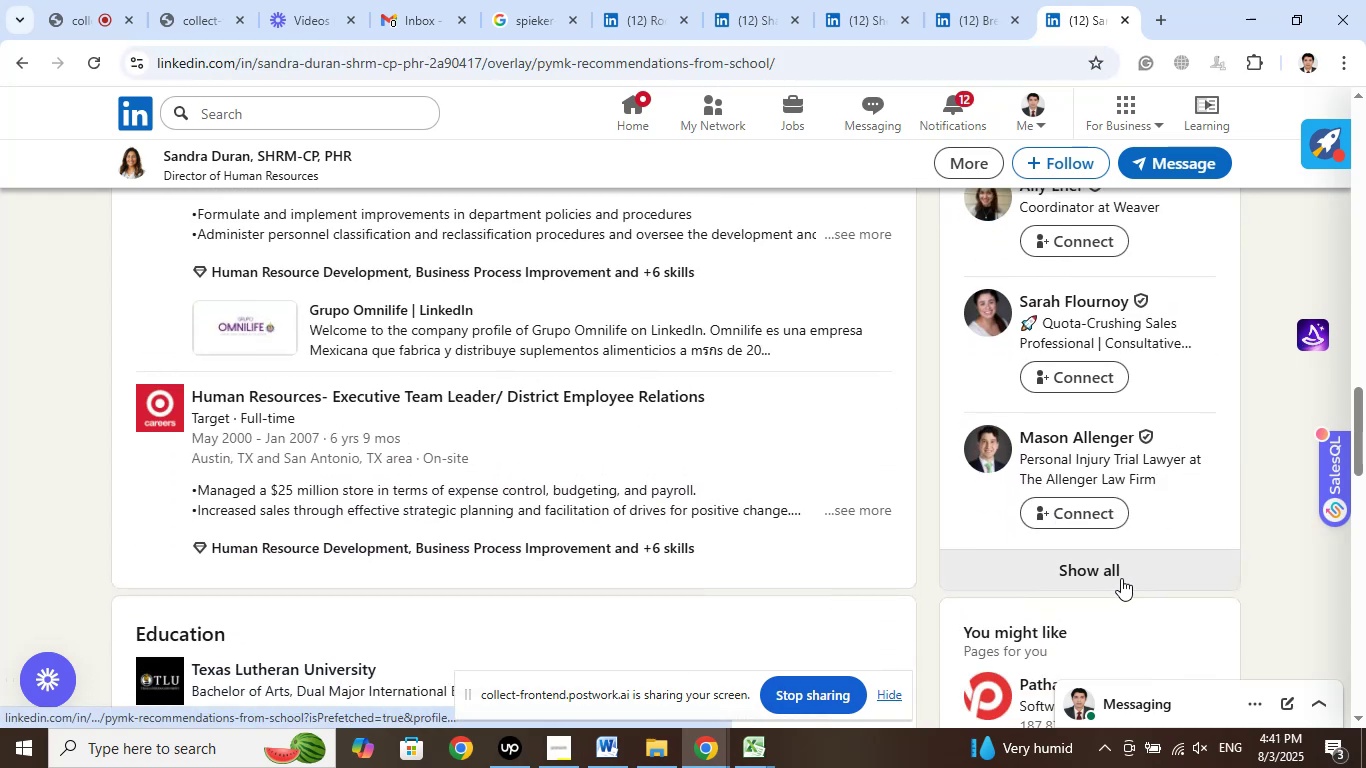 
scroll: coordinate [751, 403], scroll_direction: down, amount: 10.0
 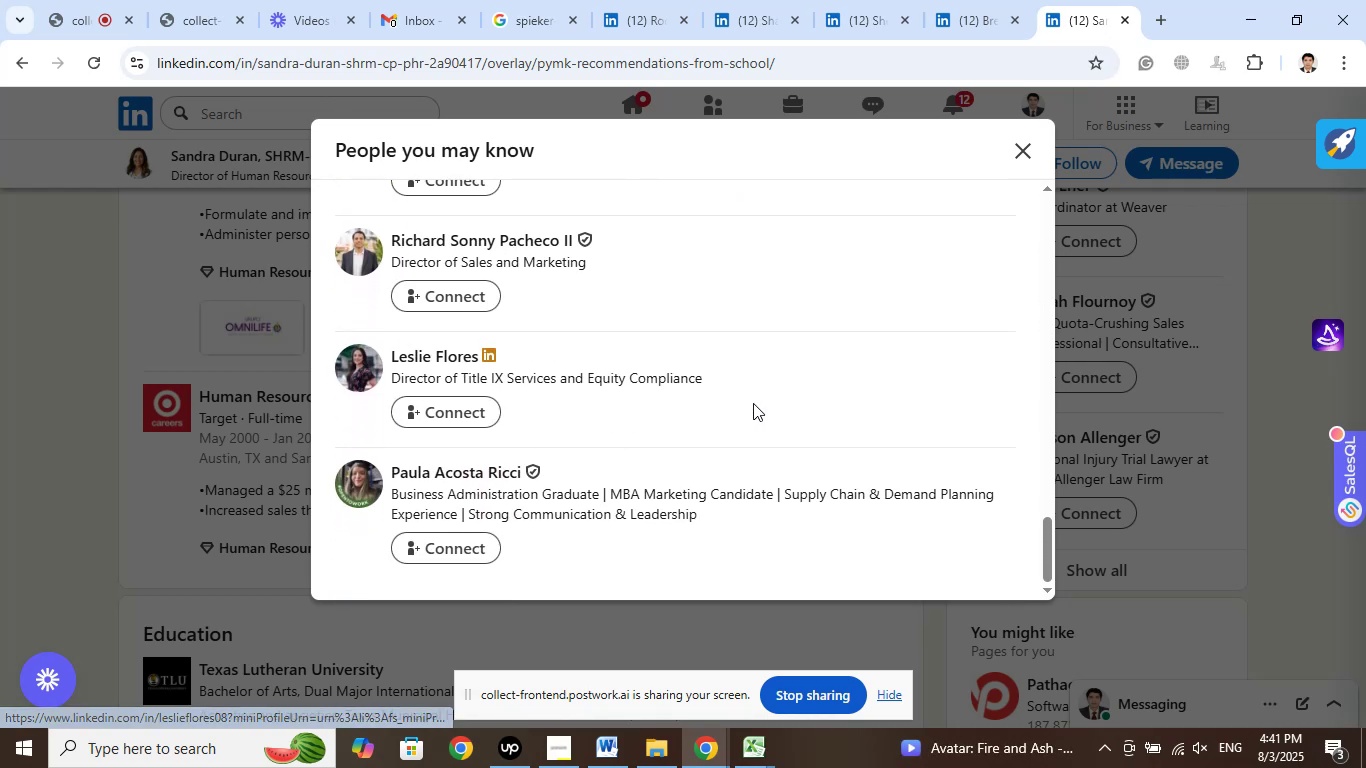 
scroll: coordinate [755, 404], scroll_direction: down, amount: 4.0
 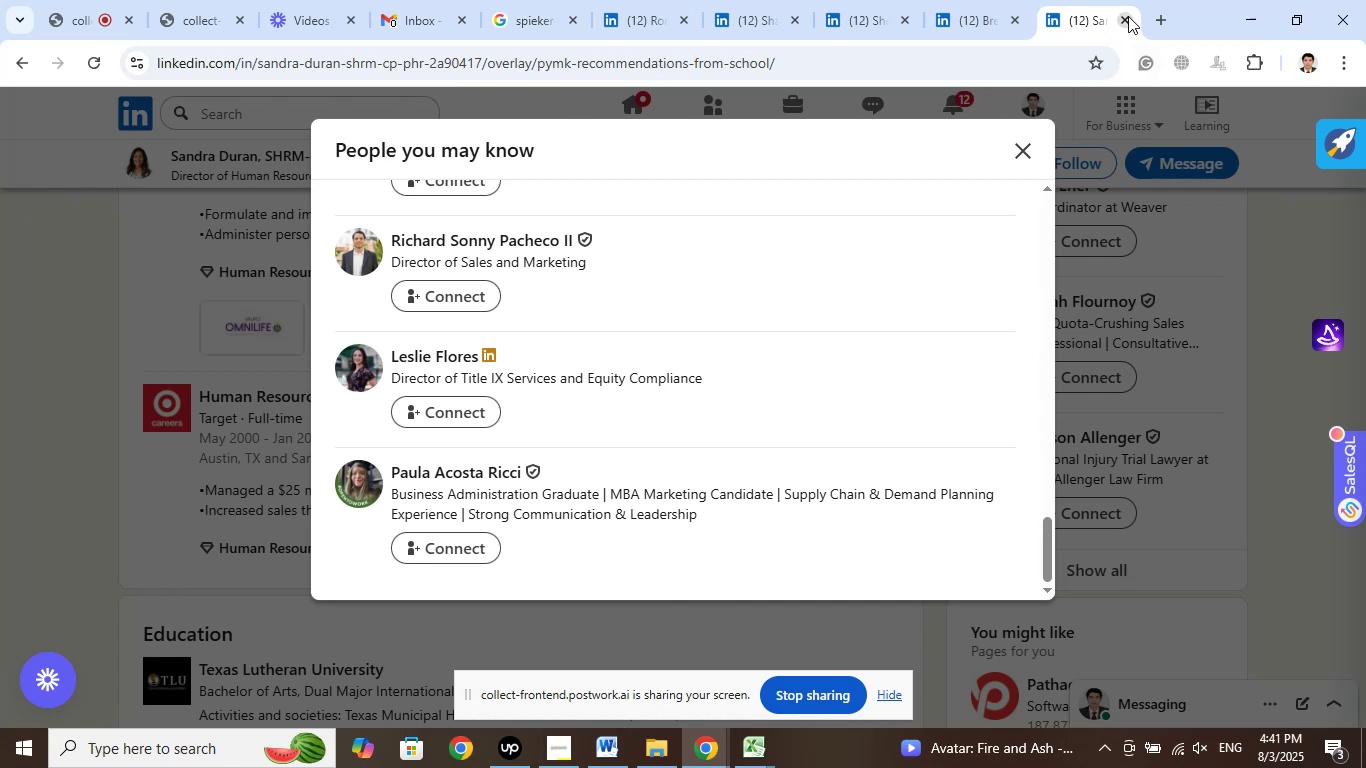 
left_click([1128, 16])
 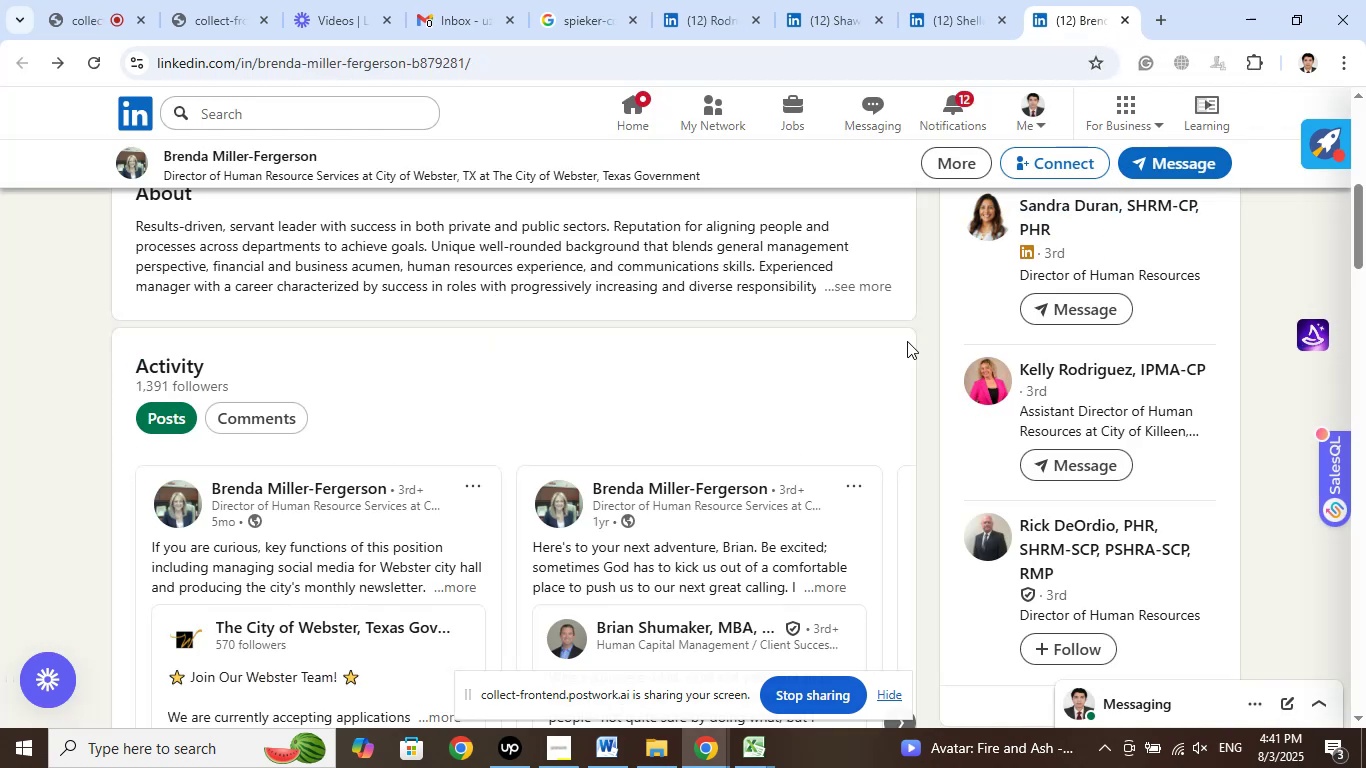 
scroll: coordinate [971, 430], scroll_direction: up, amount: 5.0
 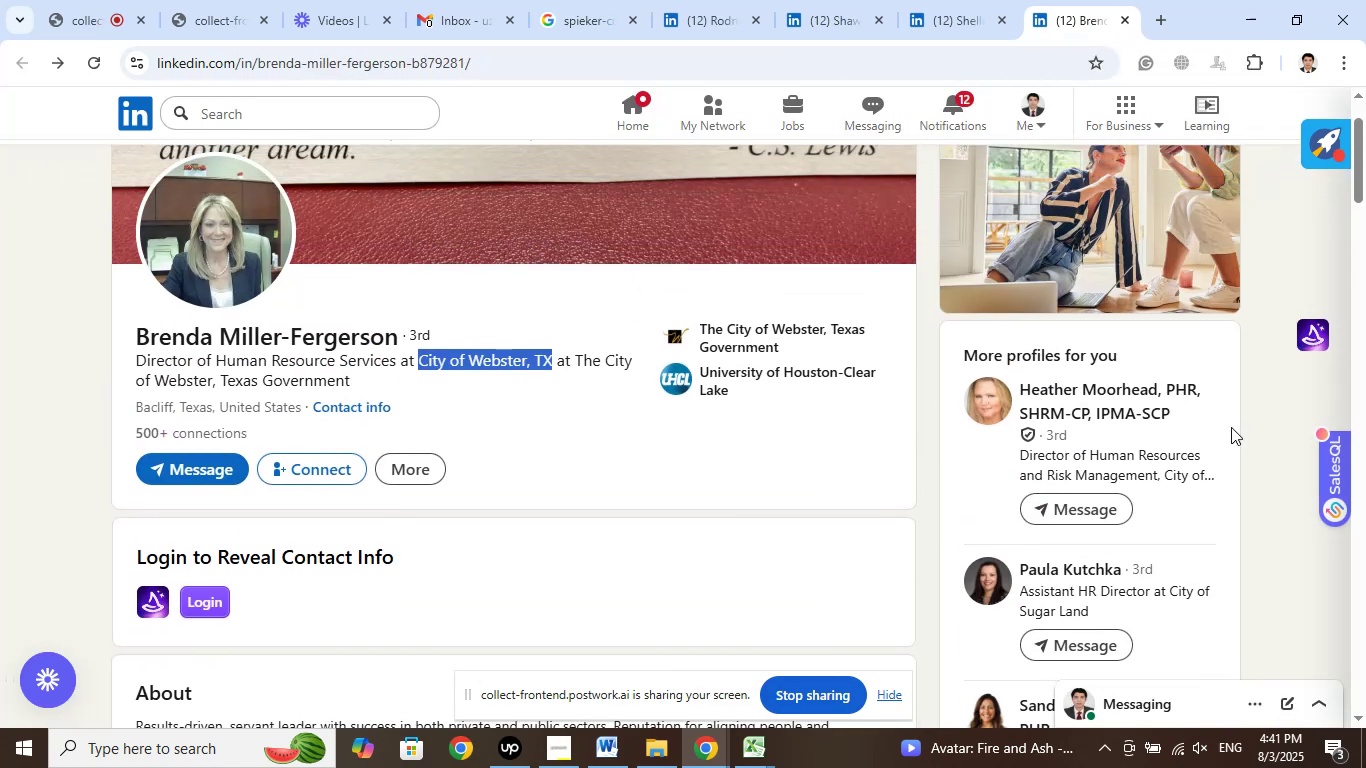 
scroll: coordinate [1231, 427], scroll_direction: down, amount: 1.0
 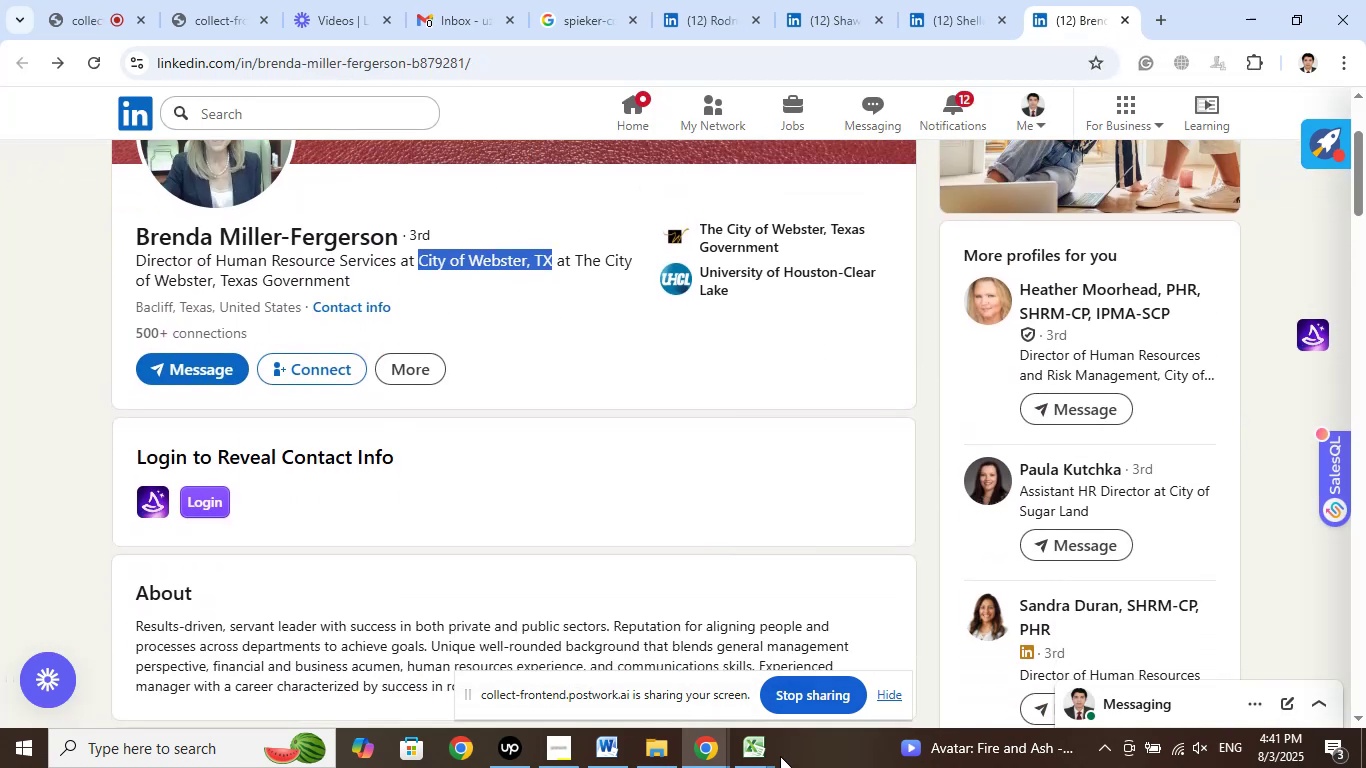 
left_click([763, 757])
 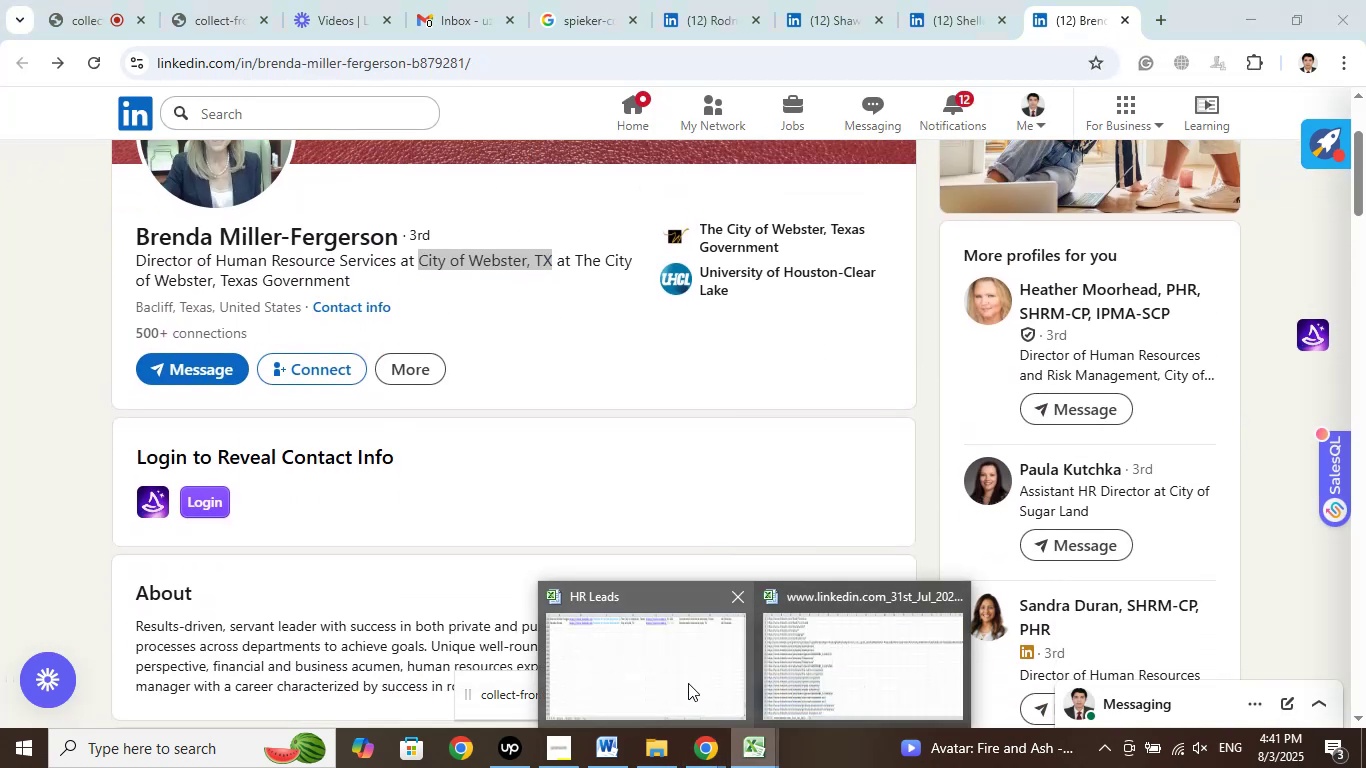 
left_click([688, 683])
 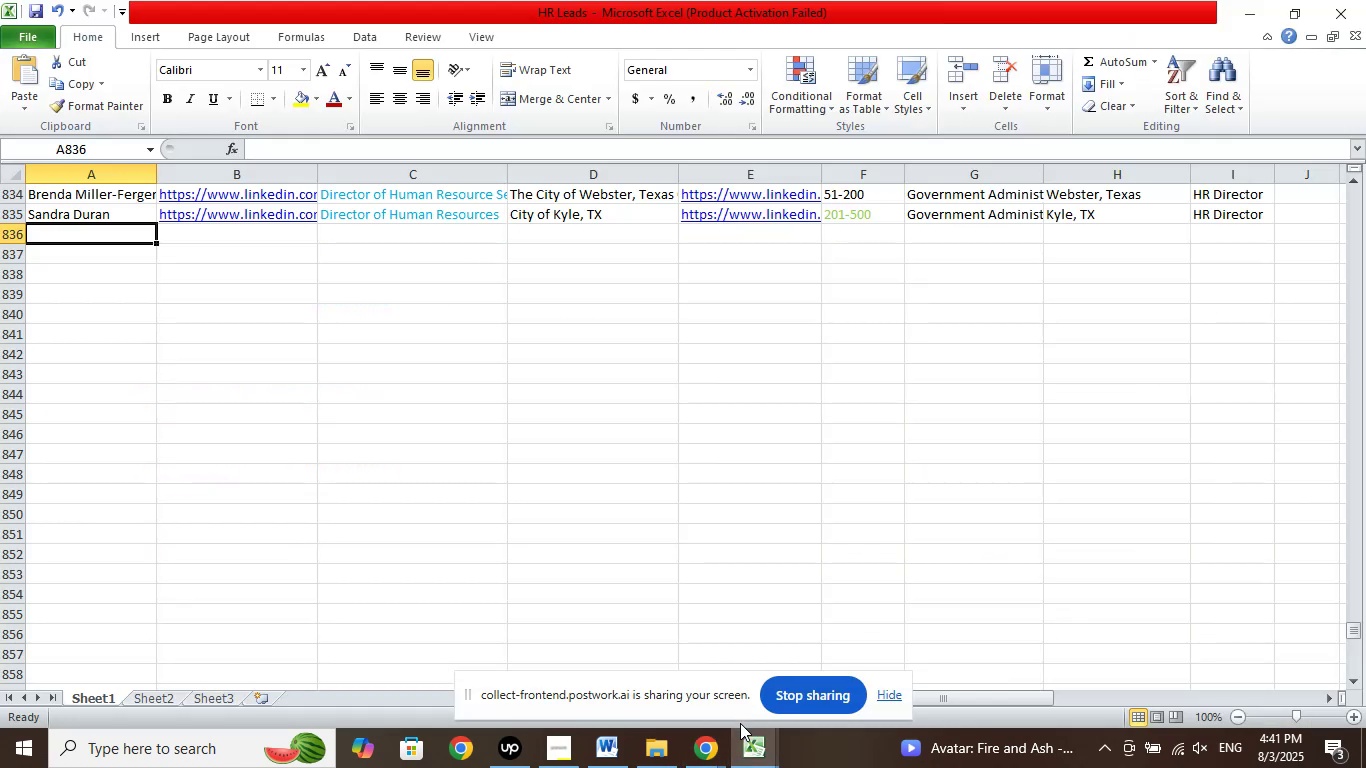 
left_click([717, 750])
 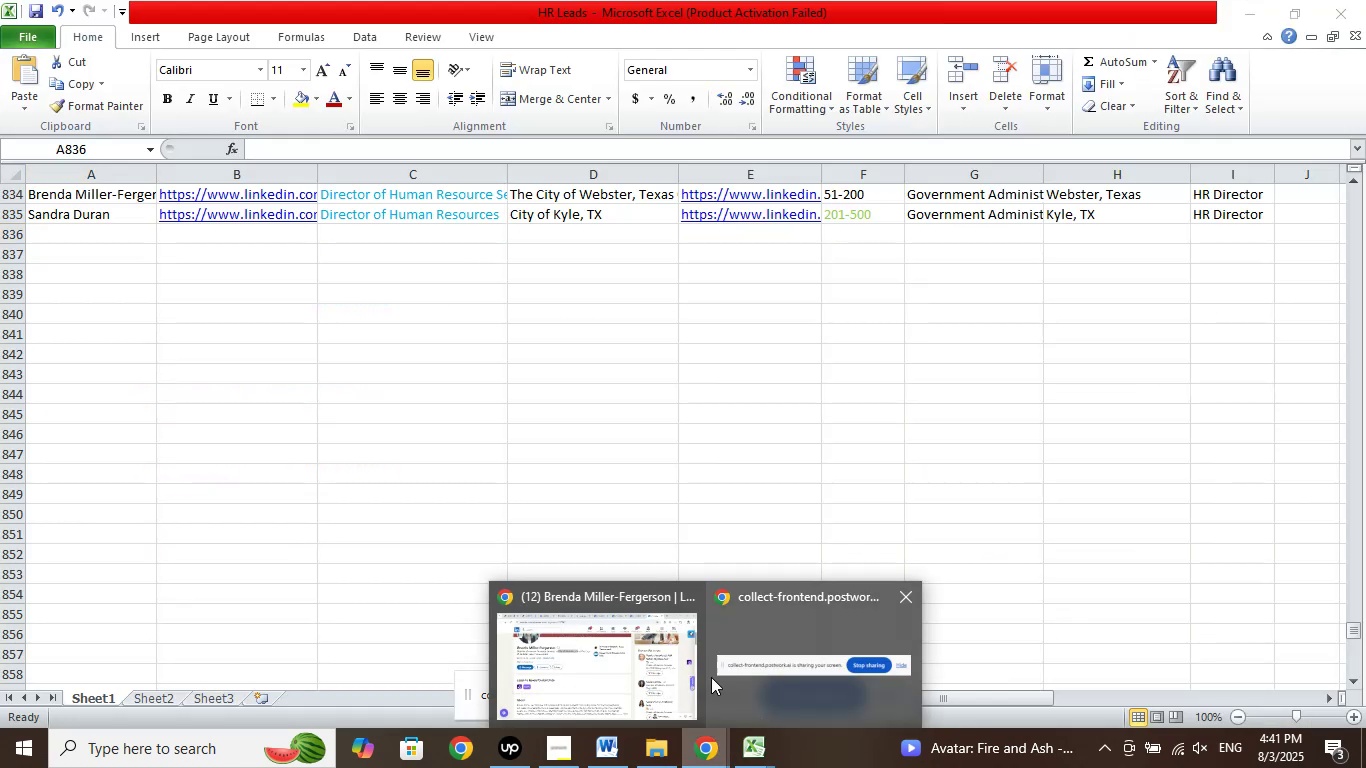 
left_click([674, 670])
 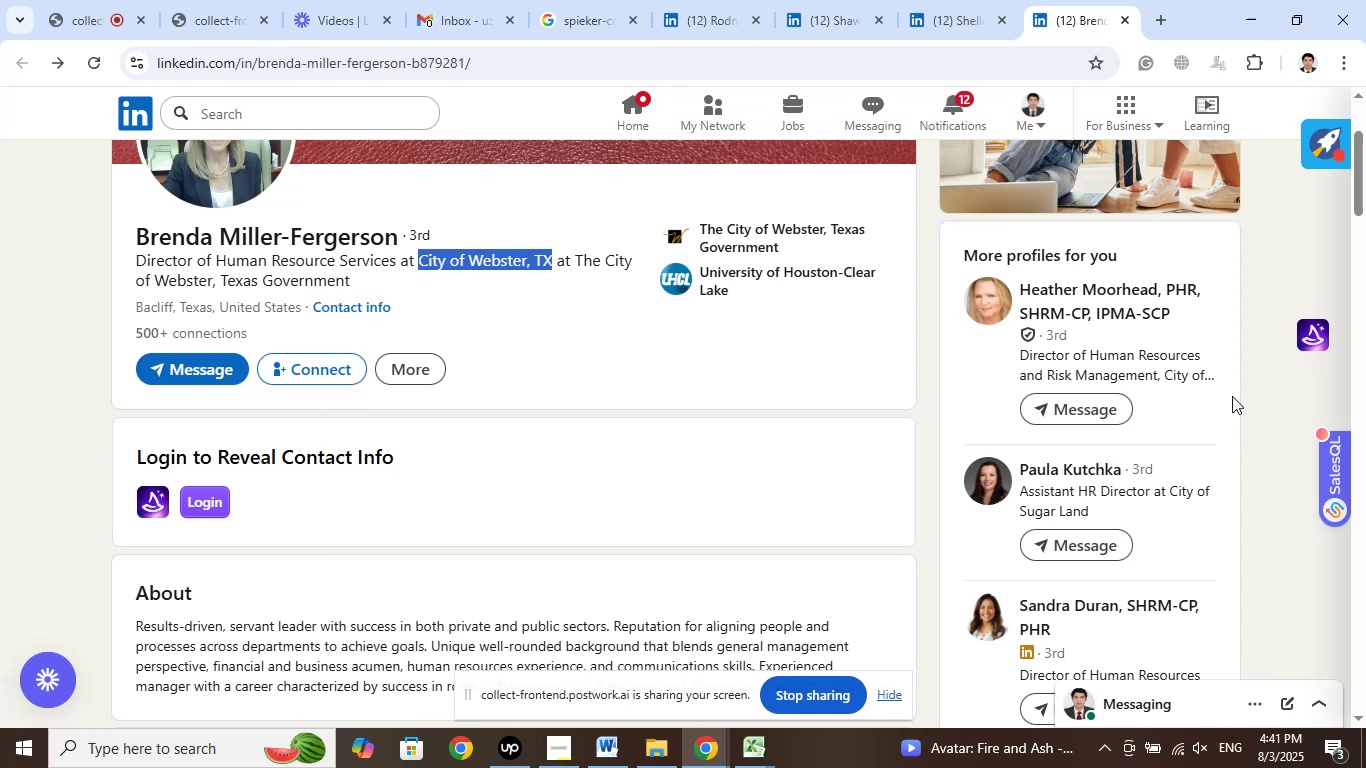 
scroll: coordinate [1232, 391], scroll_direction: down, amount: 4.0
 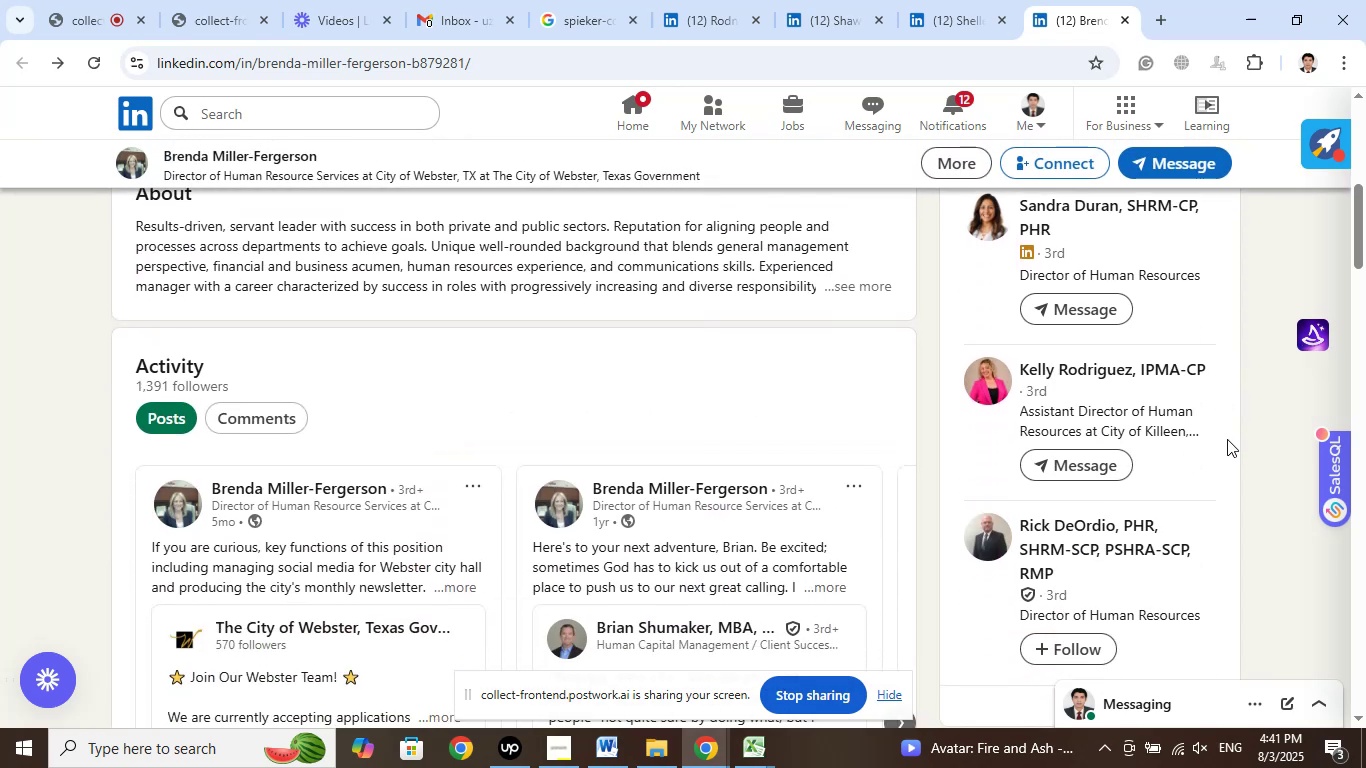 
right_click([1099, 367])
 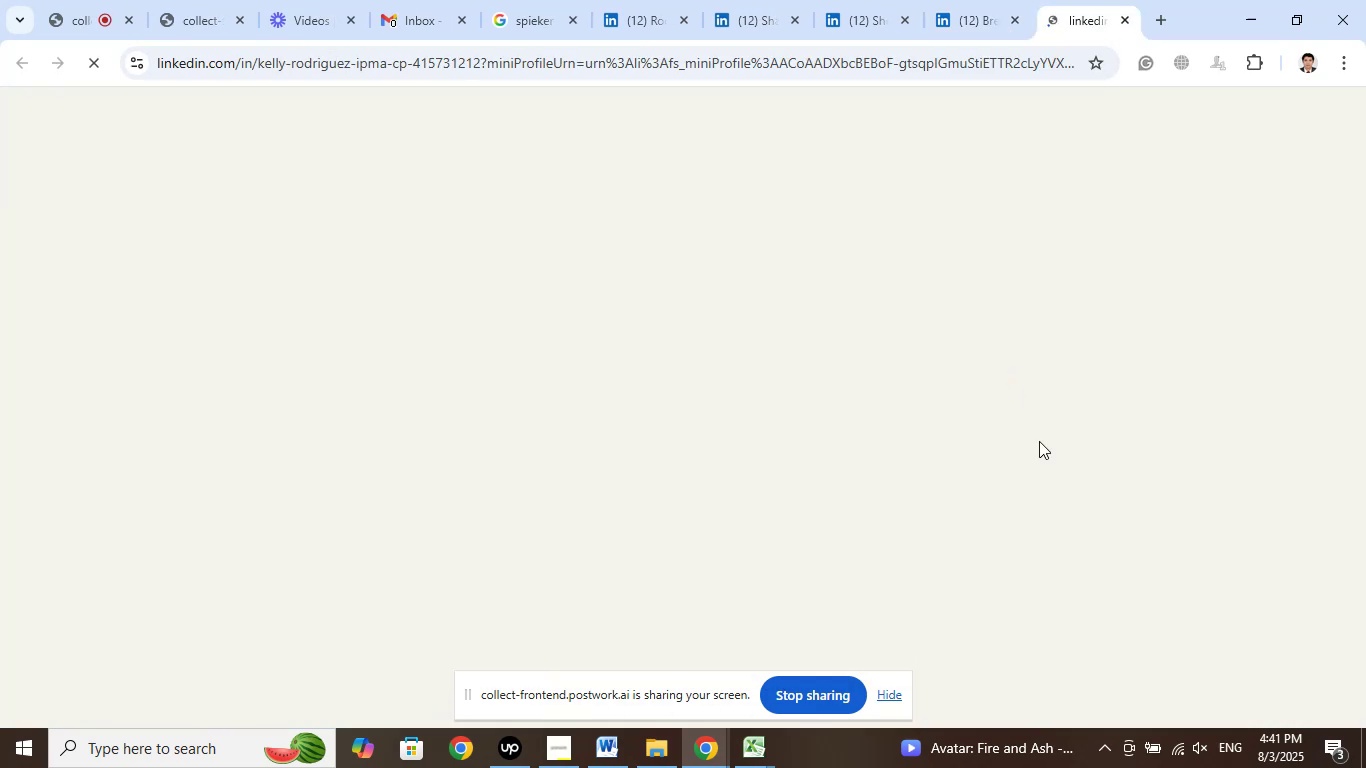 
left_click([87, 1])
 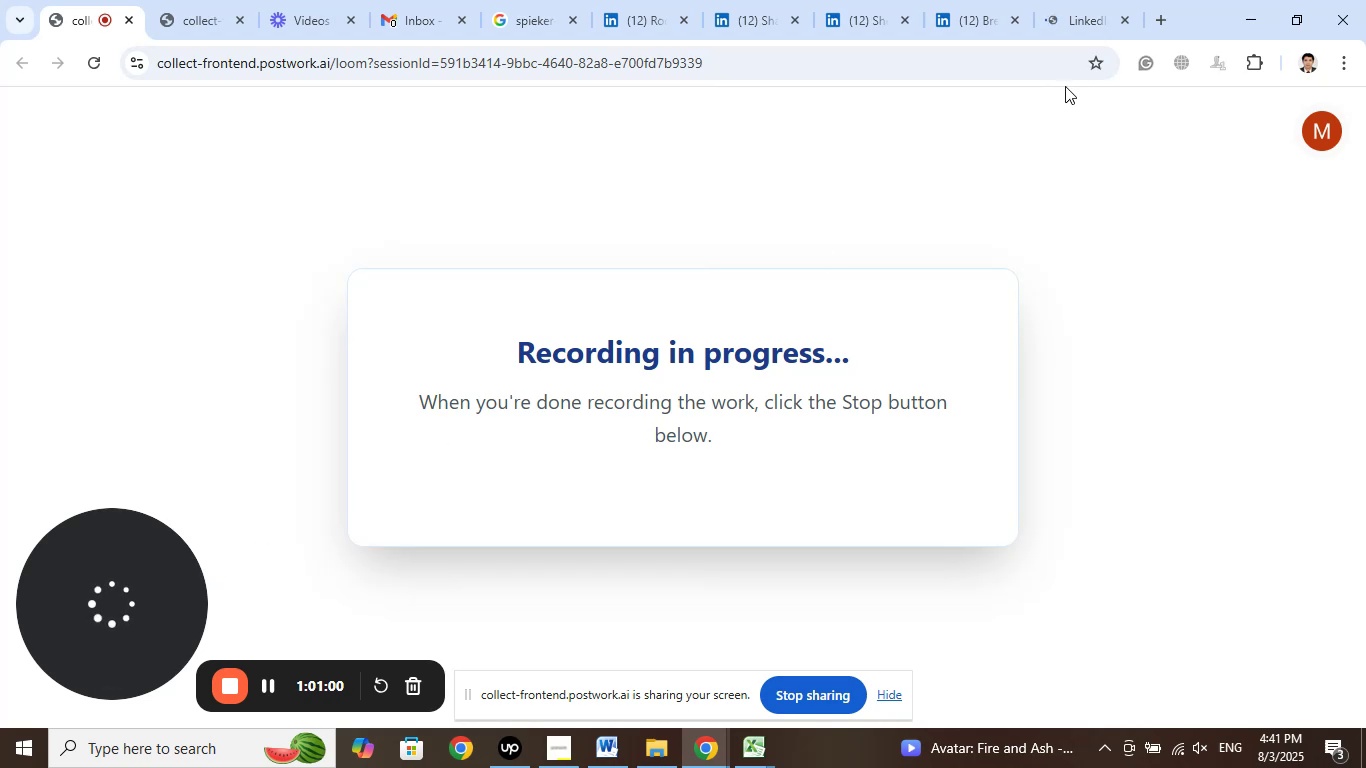 
left_click([1094, 0])
 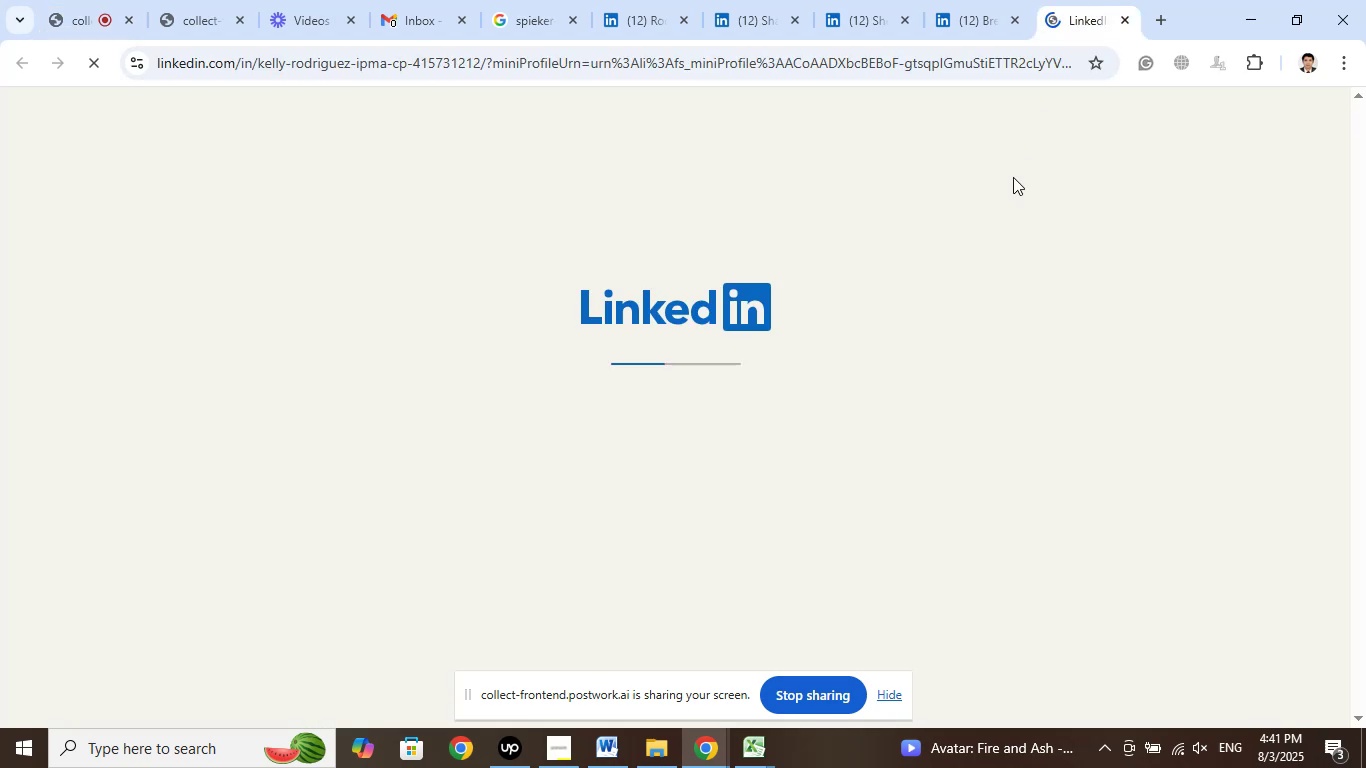 
mouse_move([973, 310])
 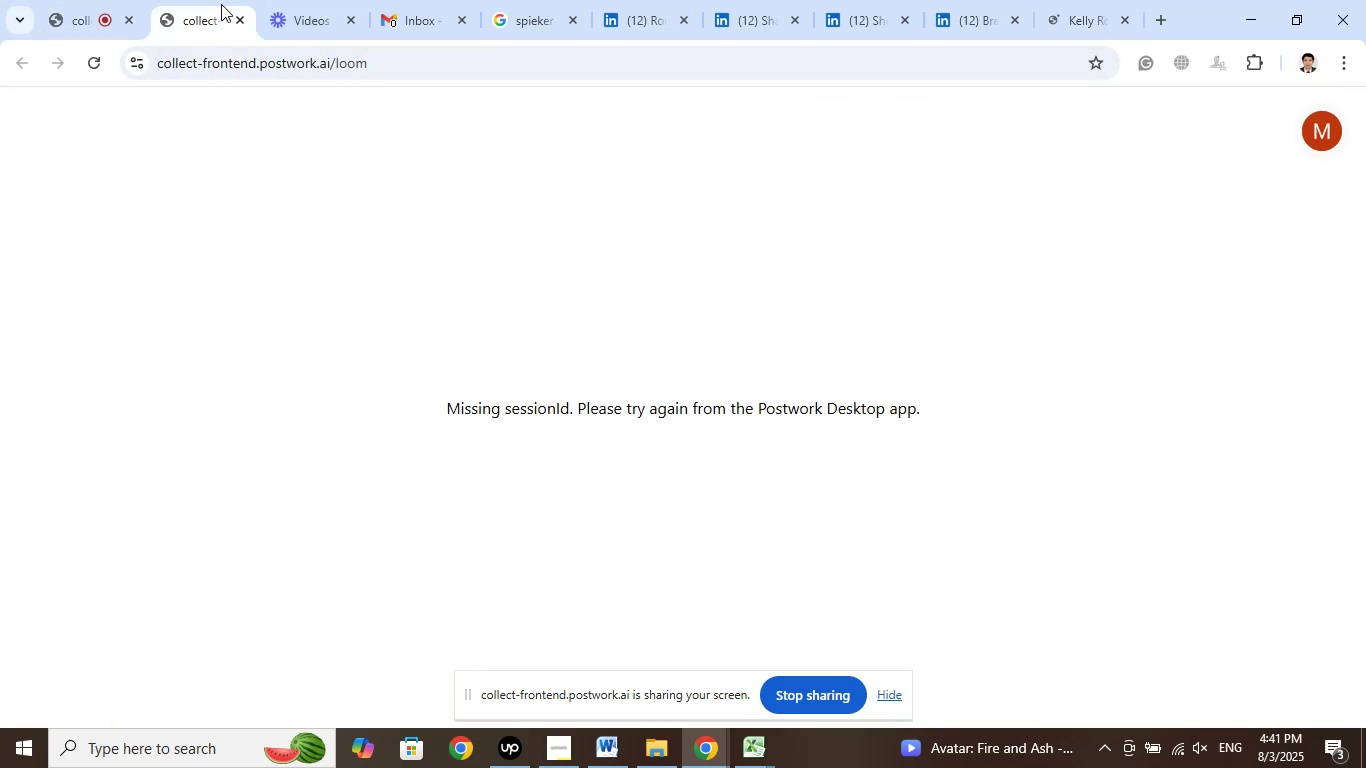 
left_click([296, 11])
 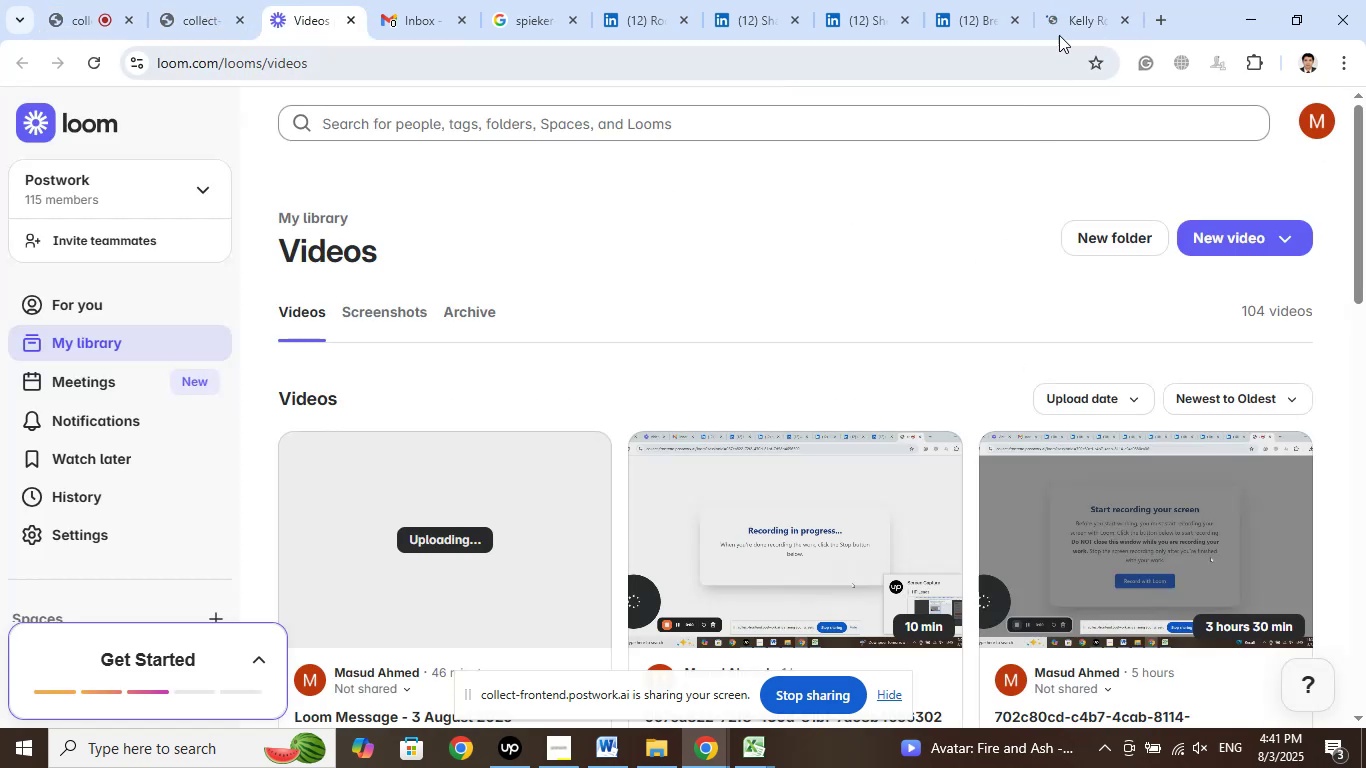 
left_click([1070, 0])
 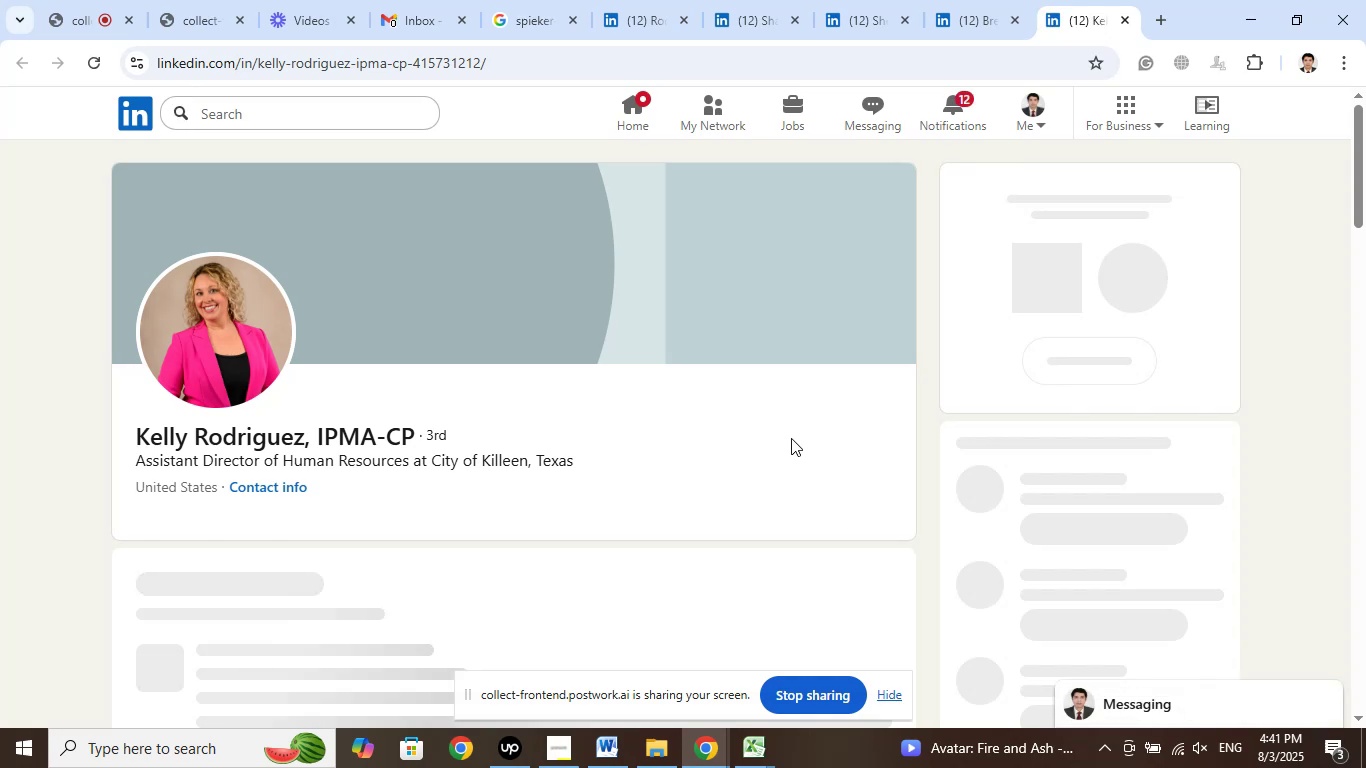 
wait(5.42)
 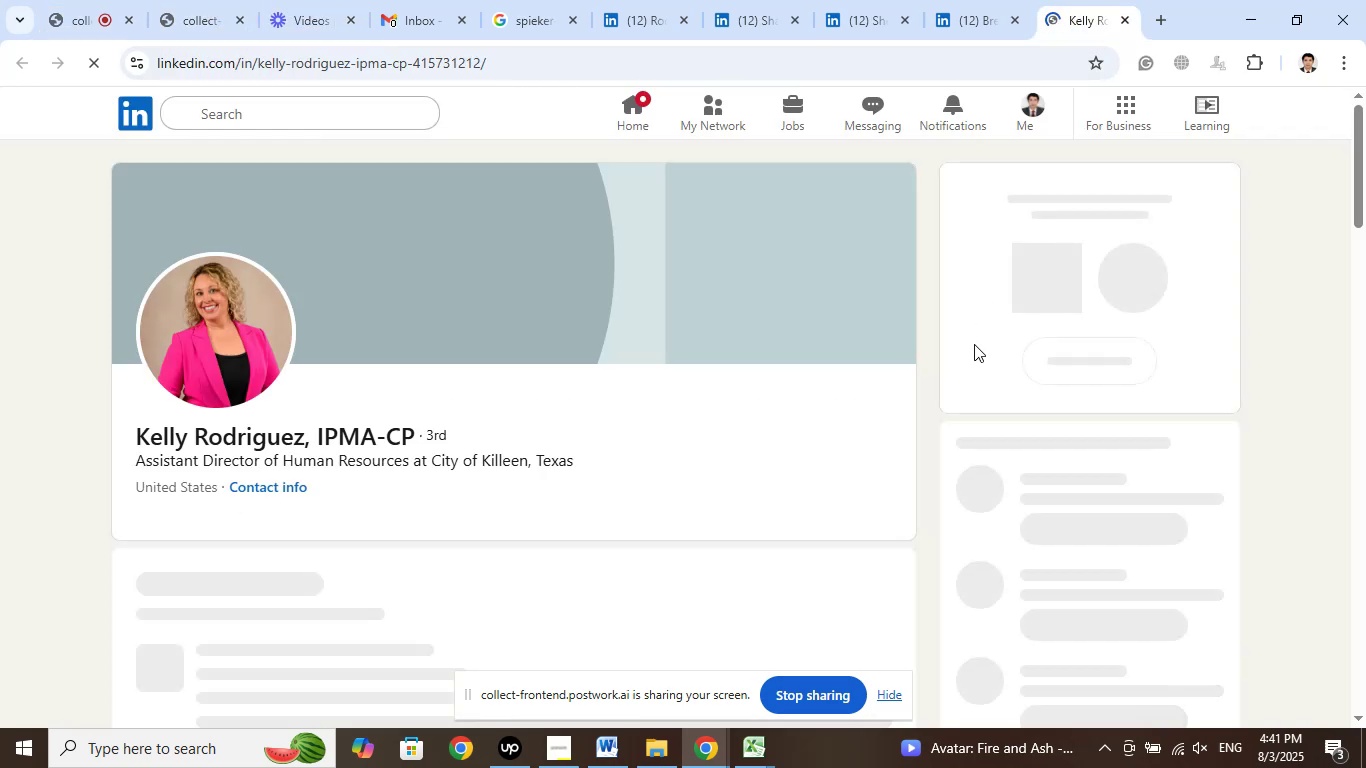 
left_click([416, 0])
 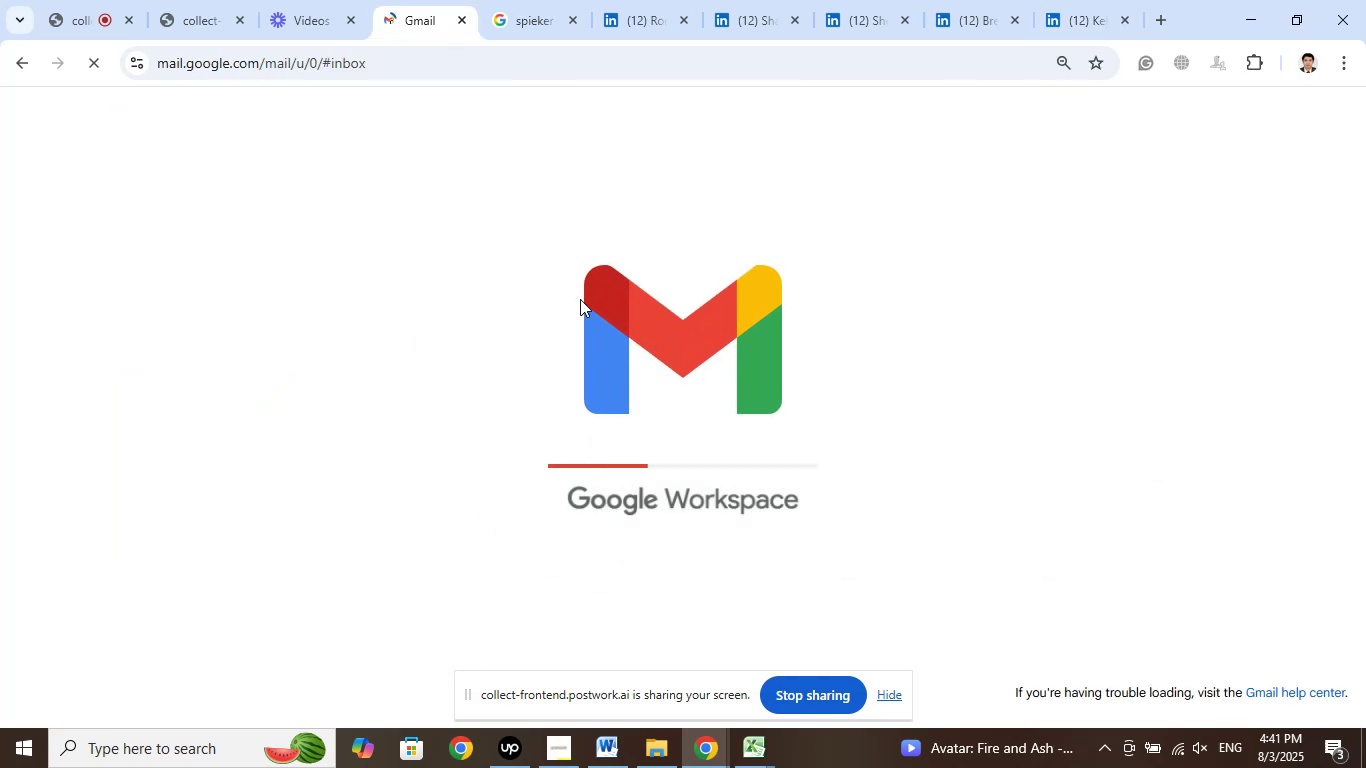 
wait(10.09)
 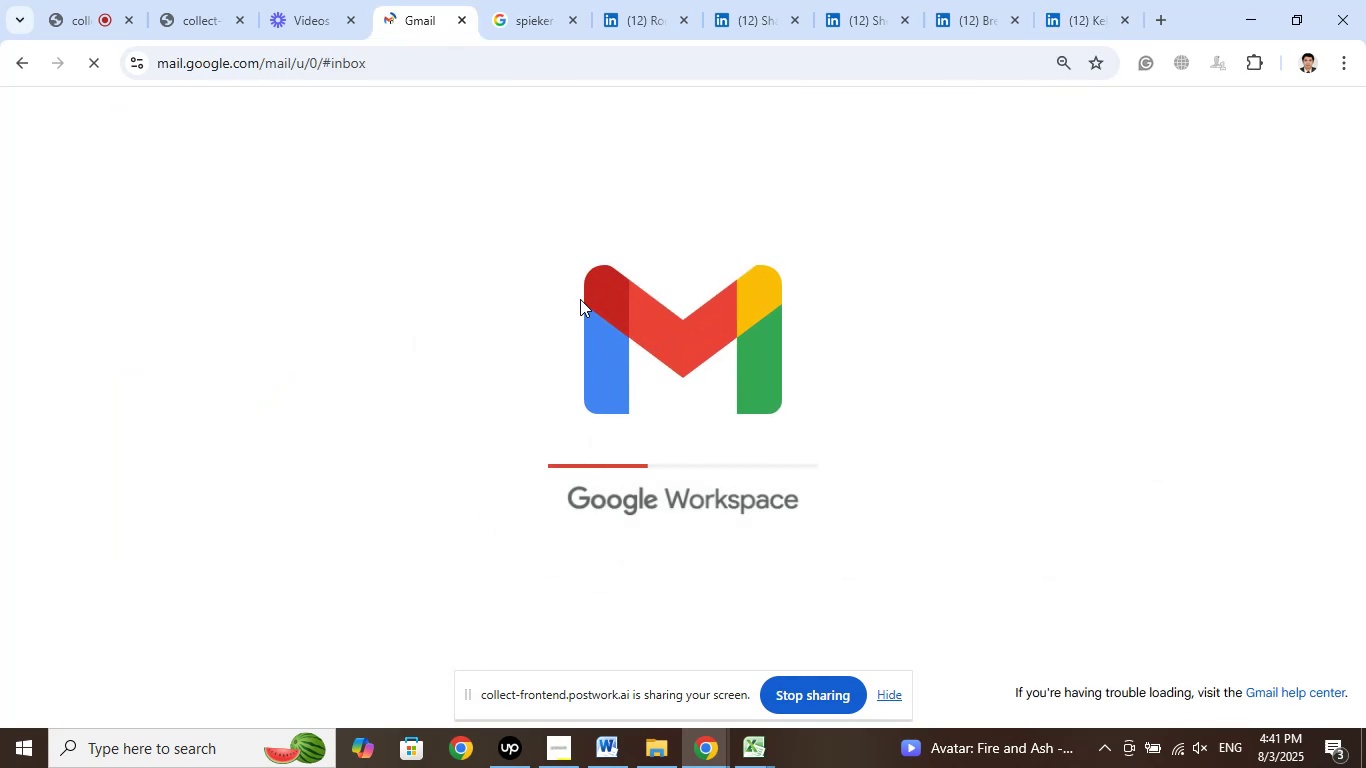 
left_click([536, 0])
 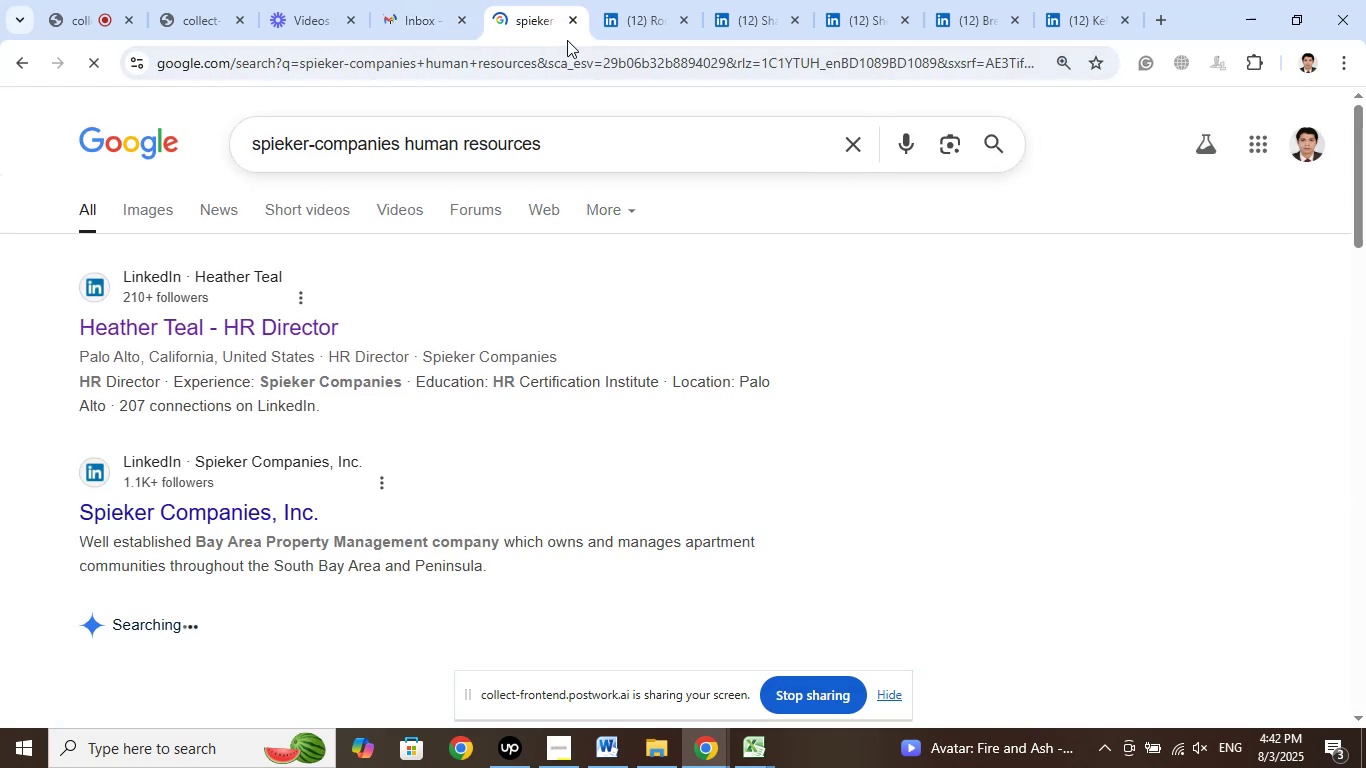 
left_click([571, 19])
 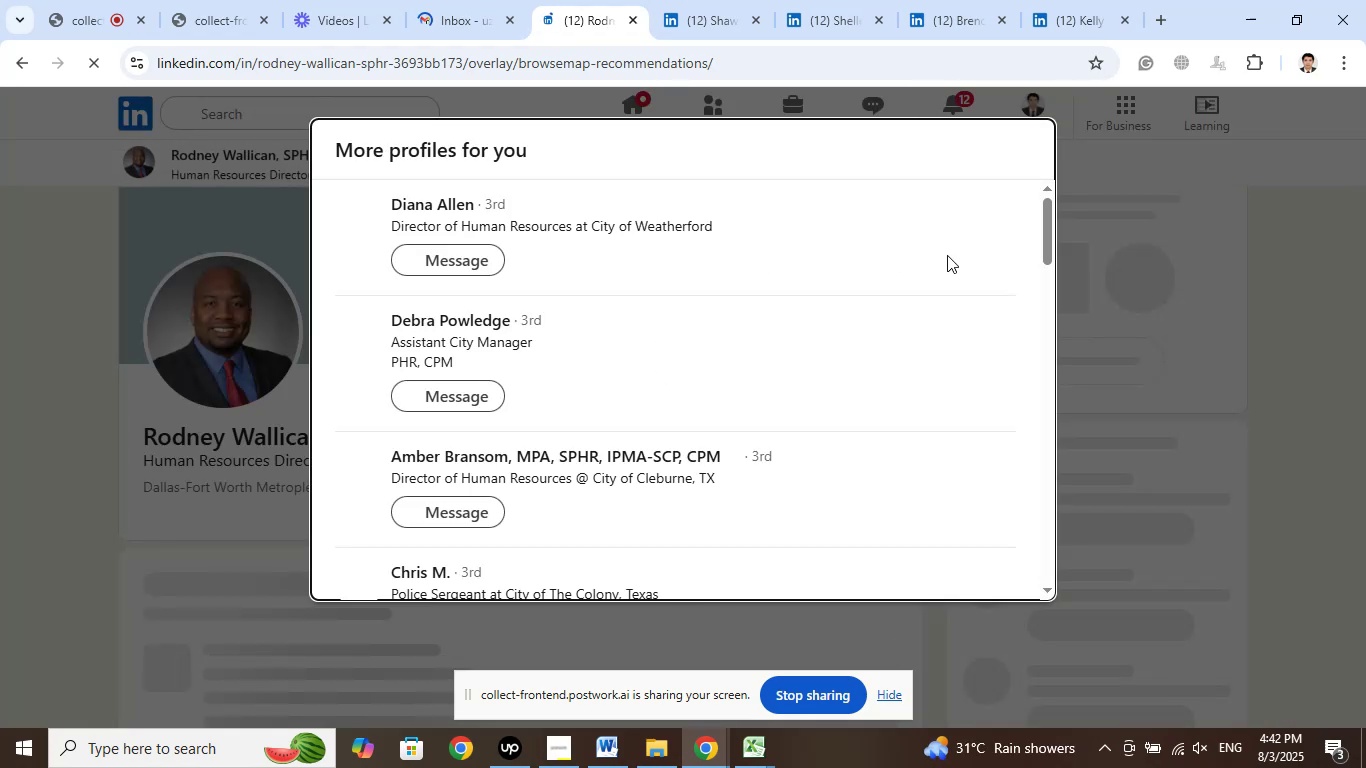 
wait(14.32)
 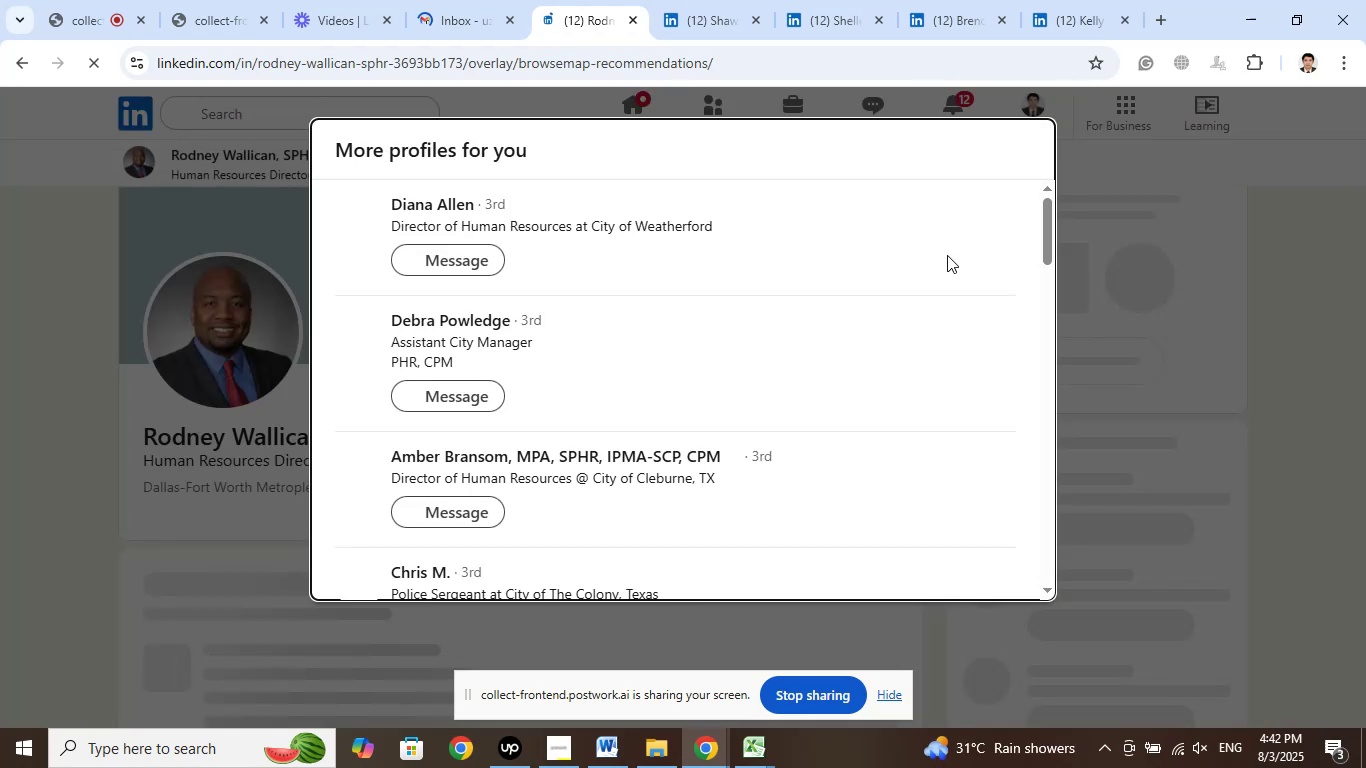 
left_click([1084, 0])
 